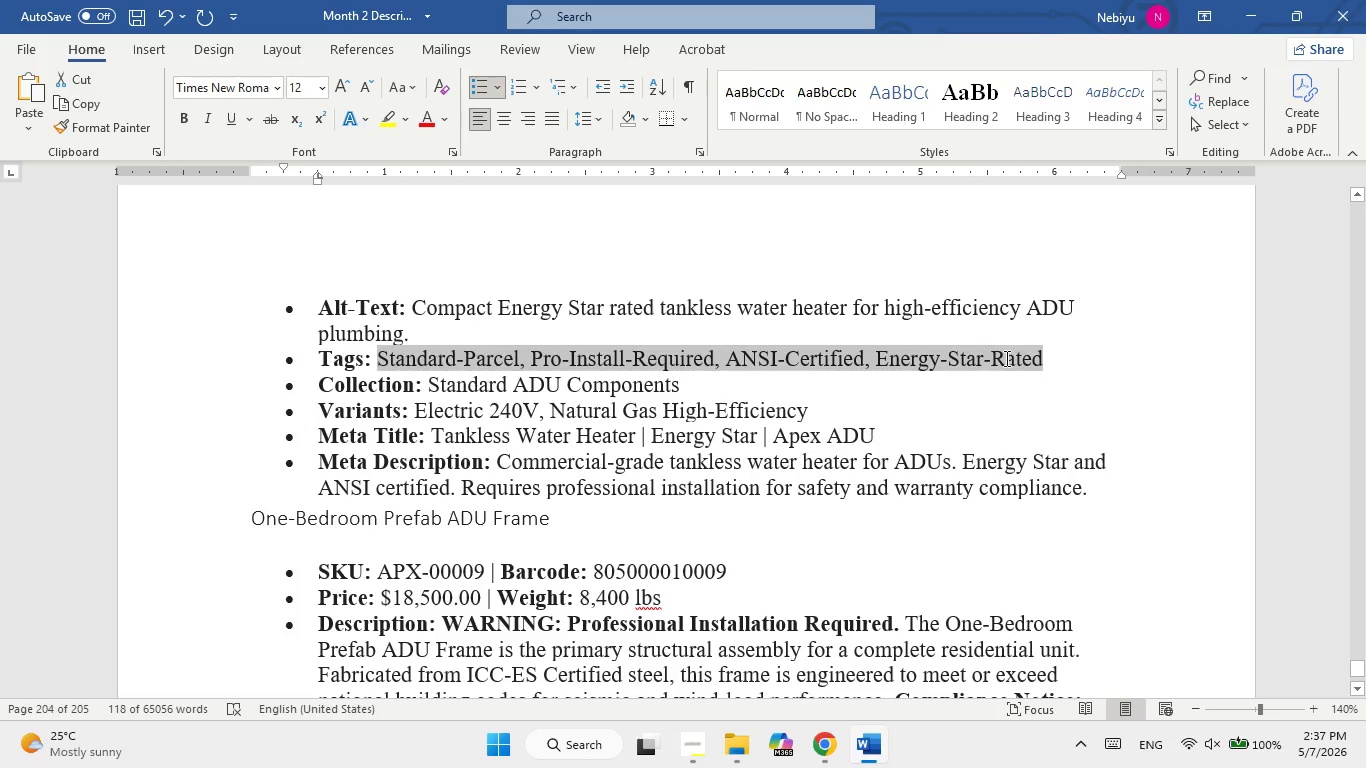 
right_click([1005, 358])
 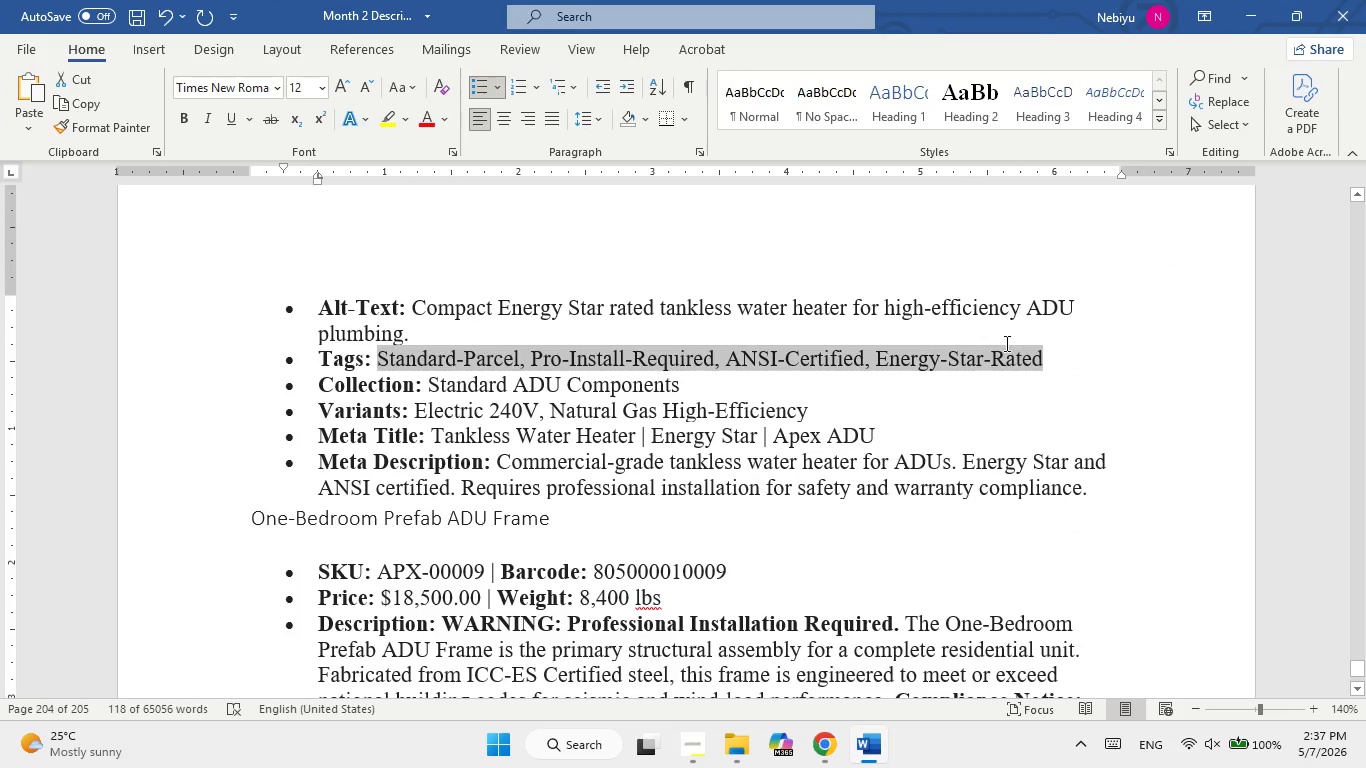 
key(Alt+AltLeft)
 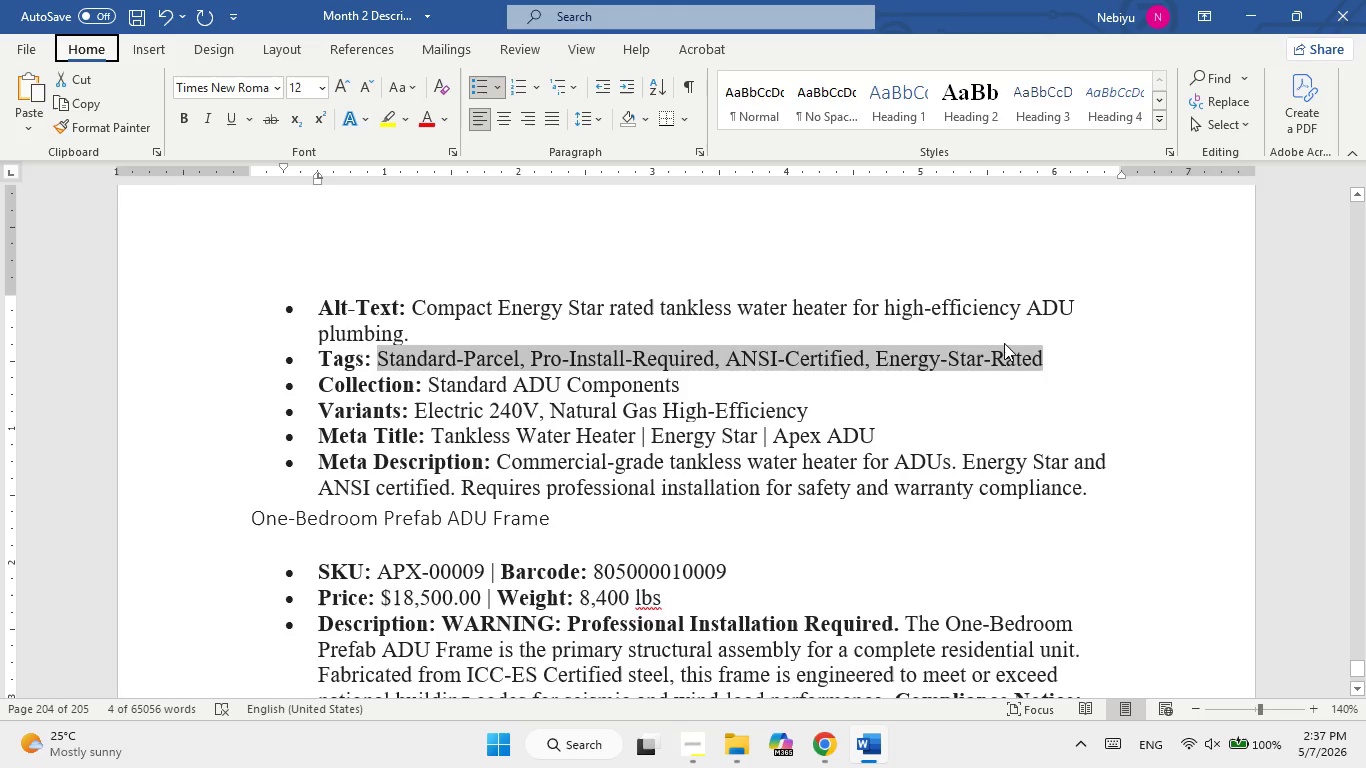 
key(Alt+AltLeft)
 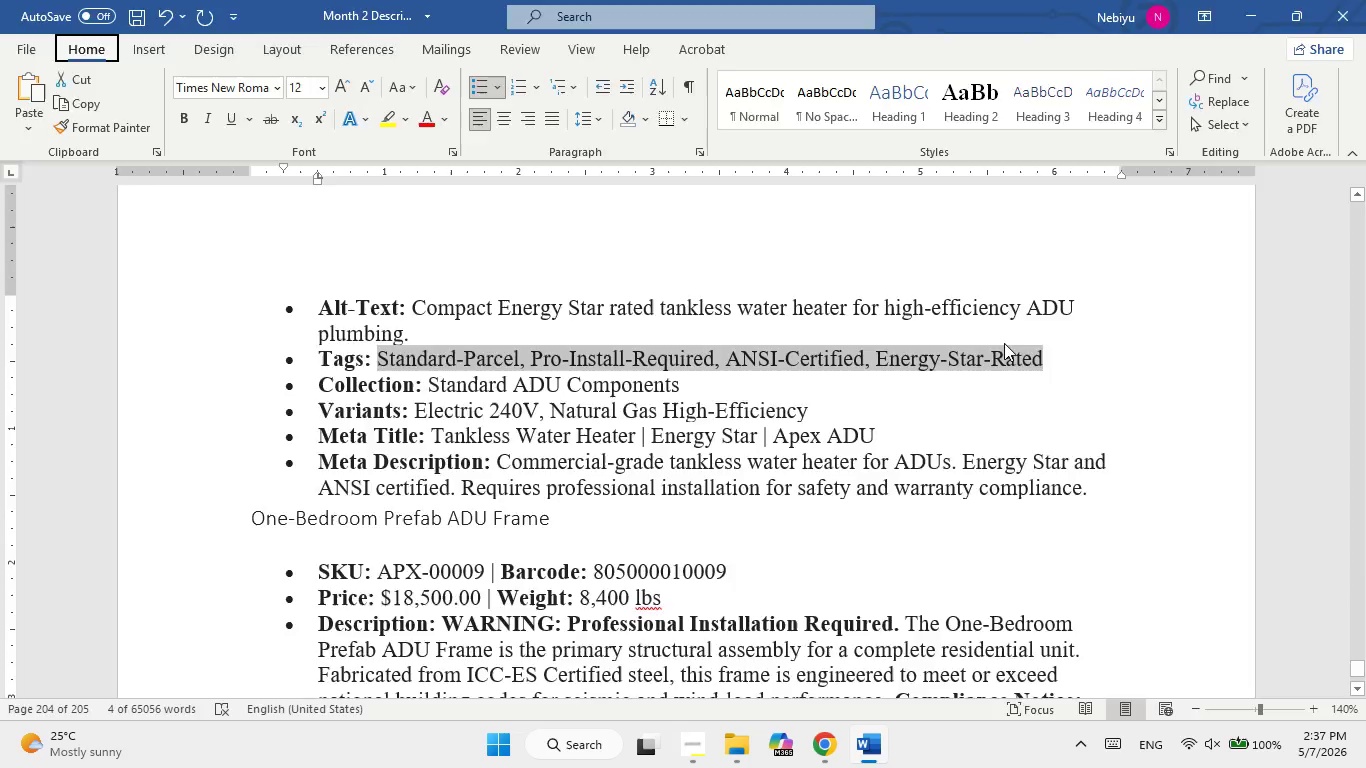 
key(Alt+Tab)
 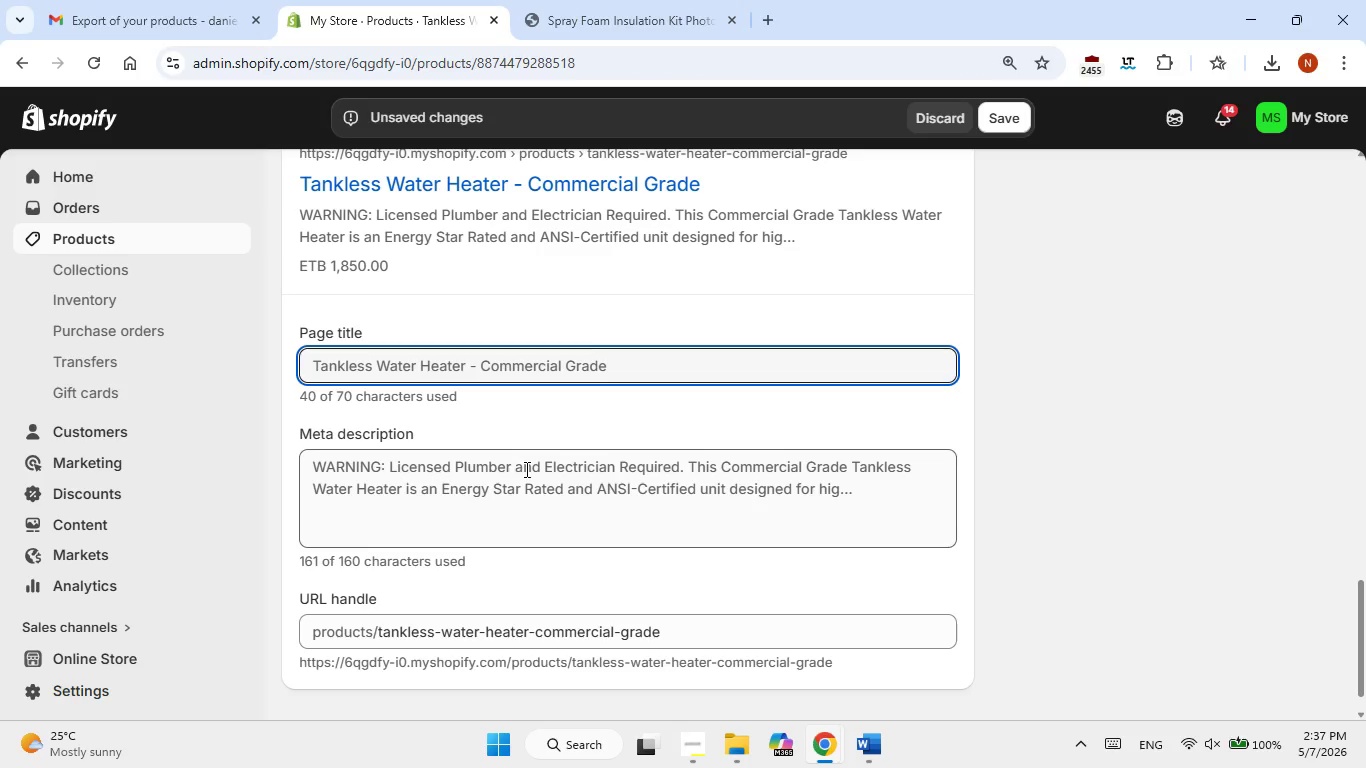 
double_click([544, 369])
 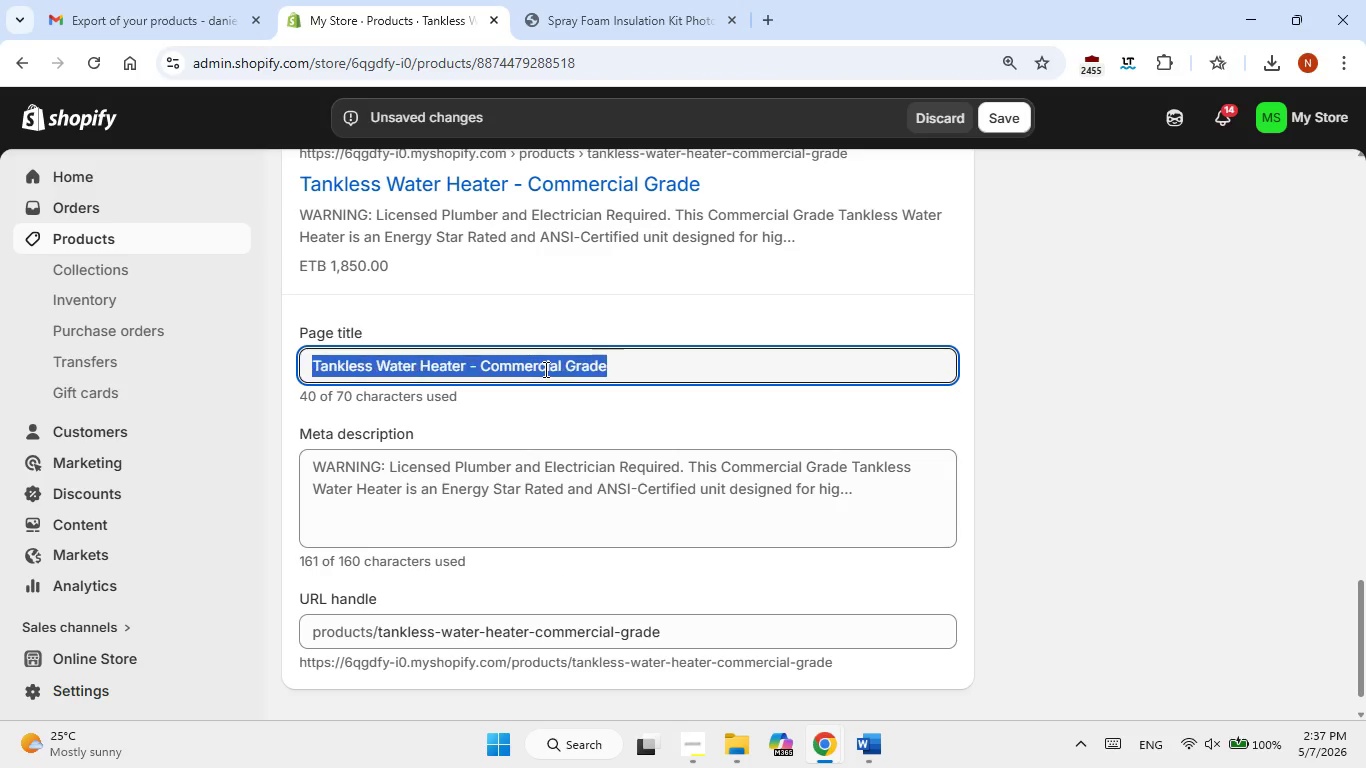 
triple_click([544, 369])
 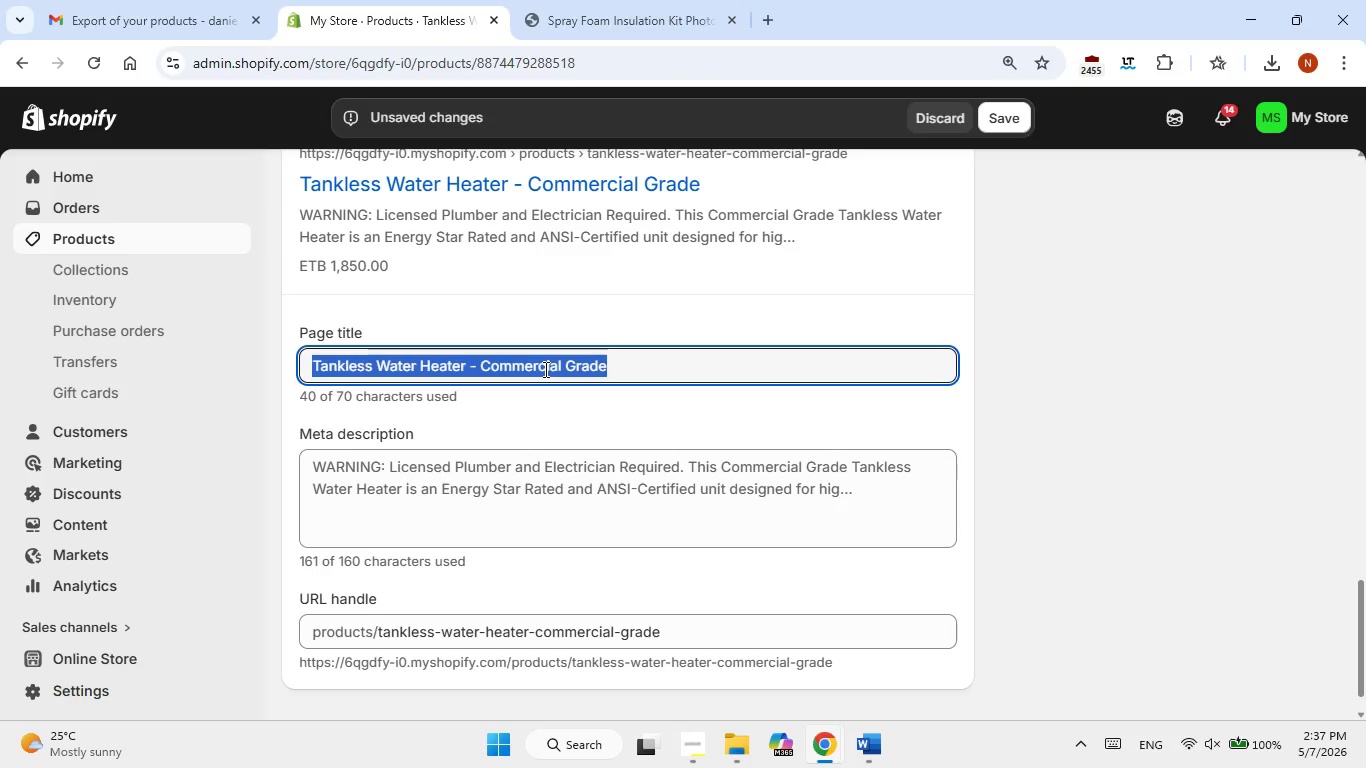 
key(Control+C)
 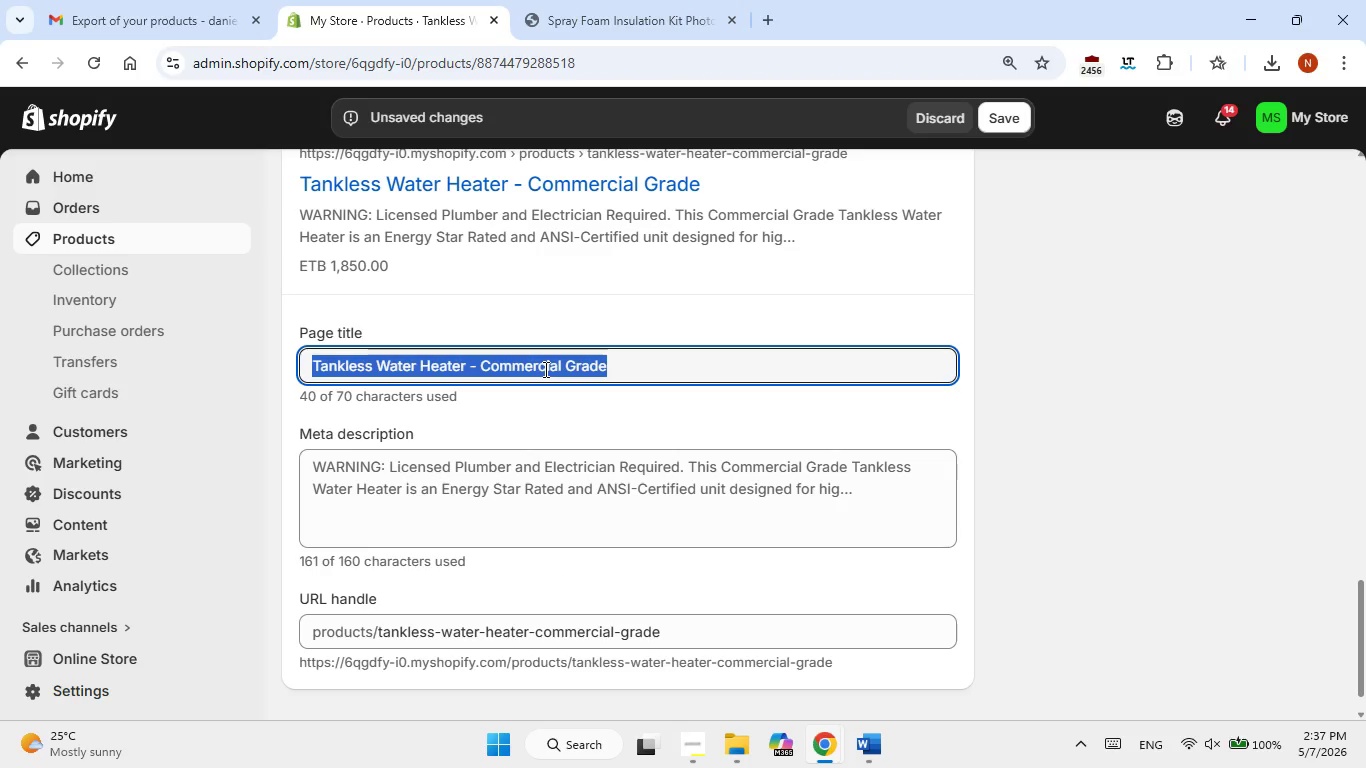 
key(Alt+Tab)
 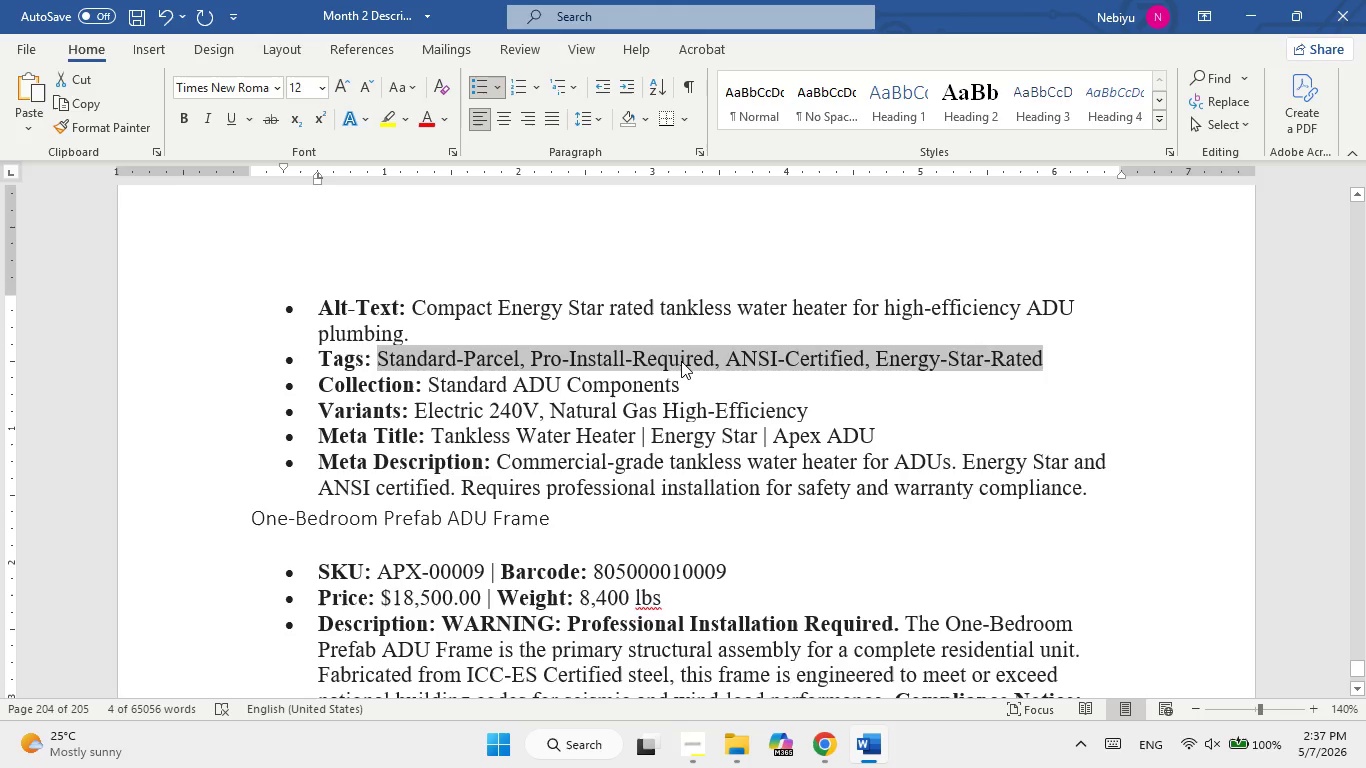 
right_click([681, 358])
 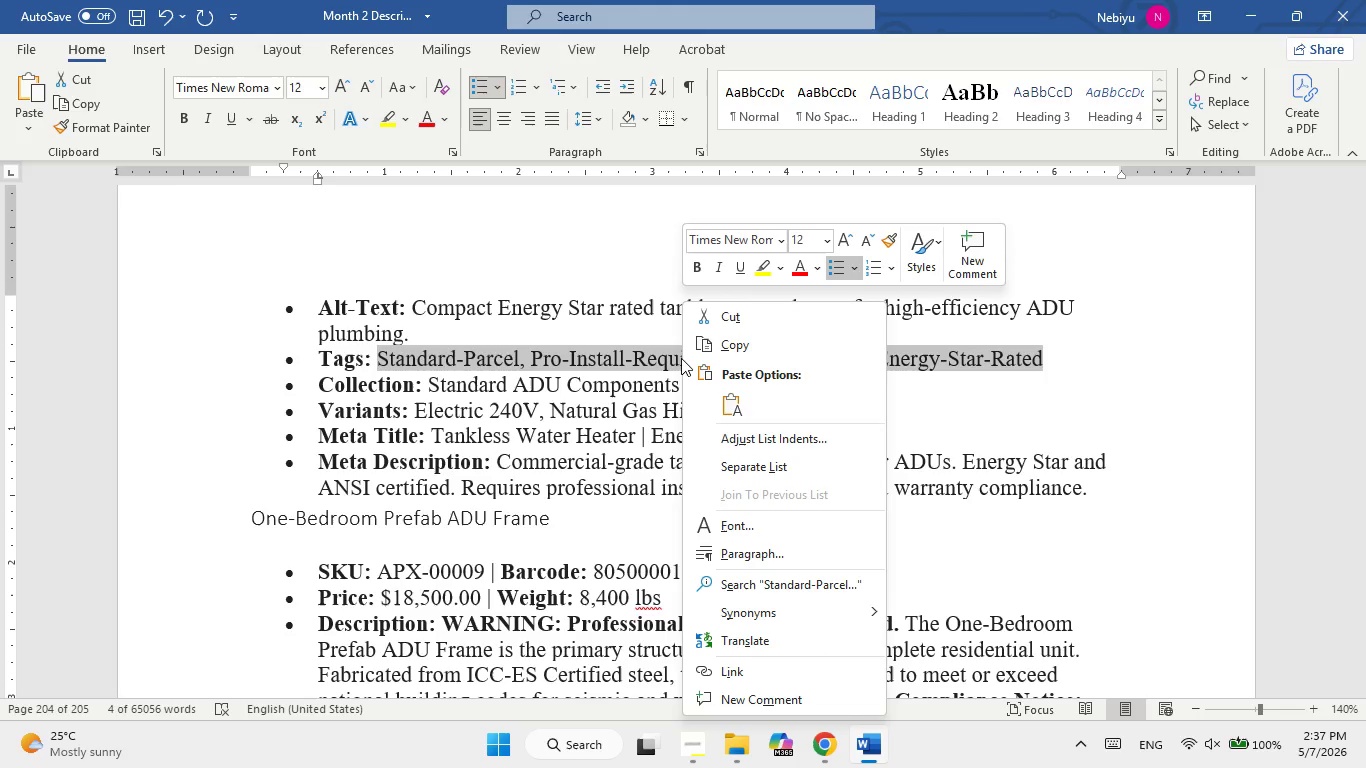 
key(Control+C)
 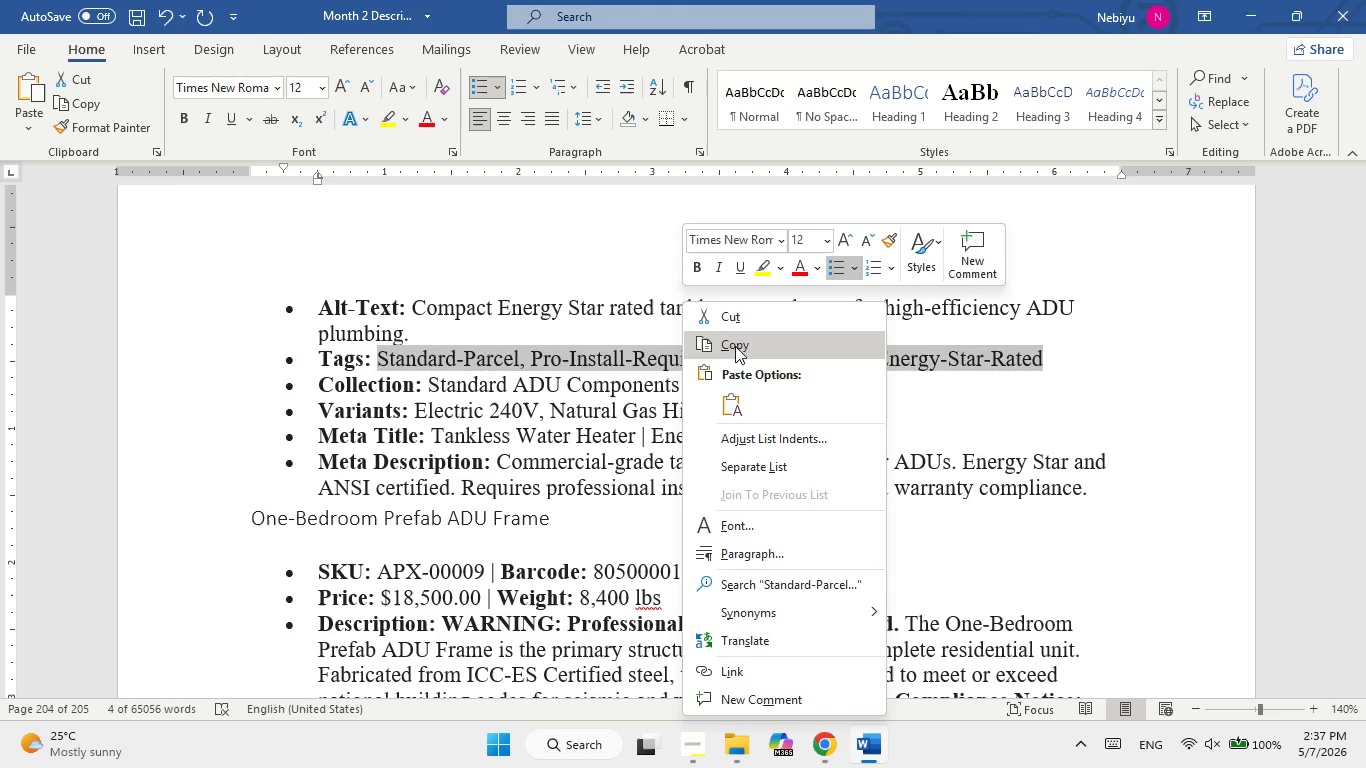 
left_click([735, 346])
 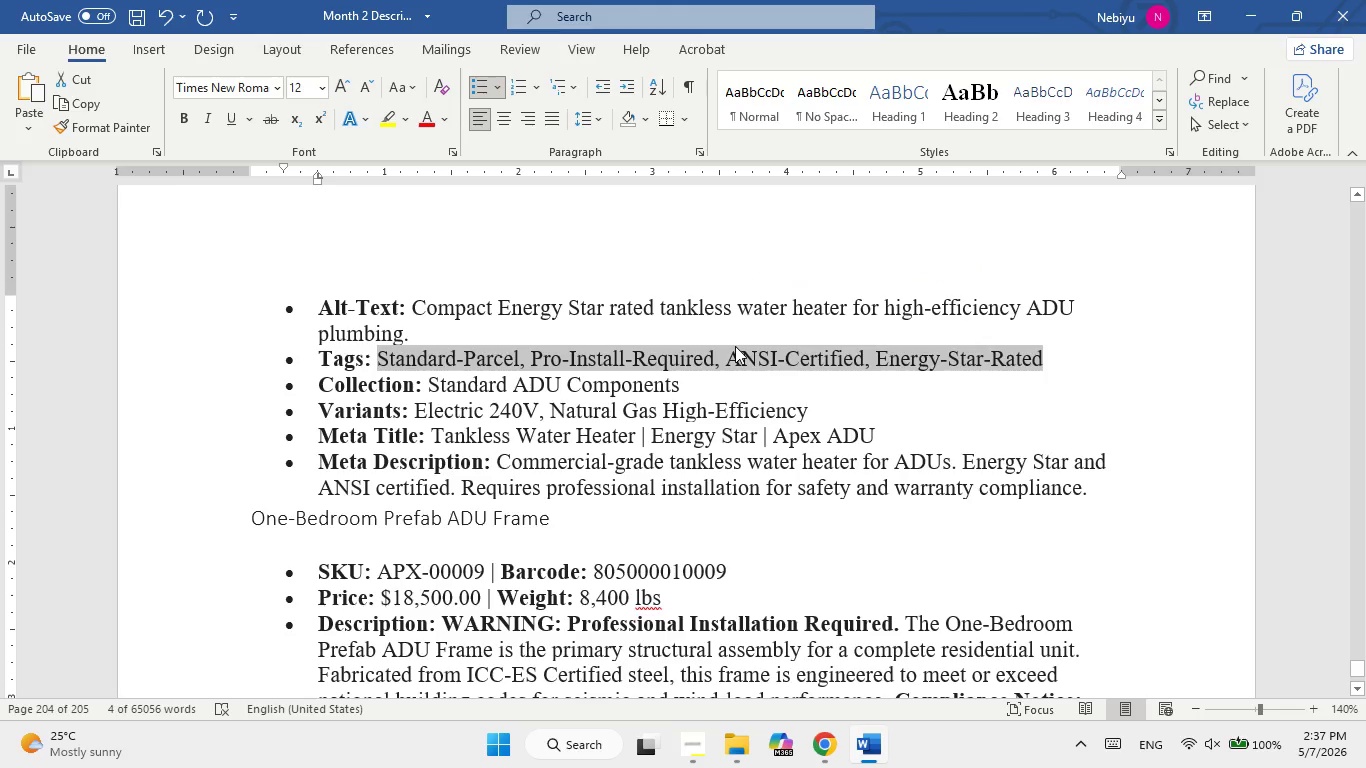 
key(Alt+AltLeft)
 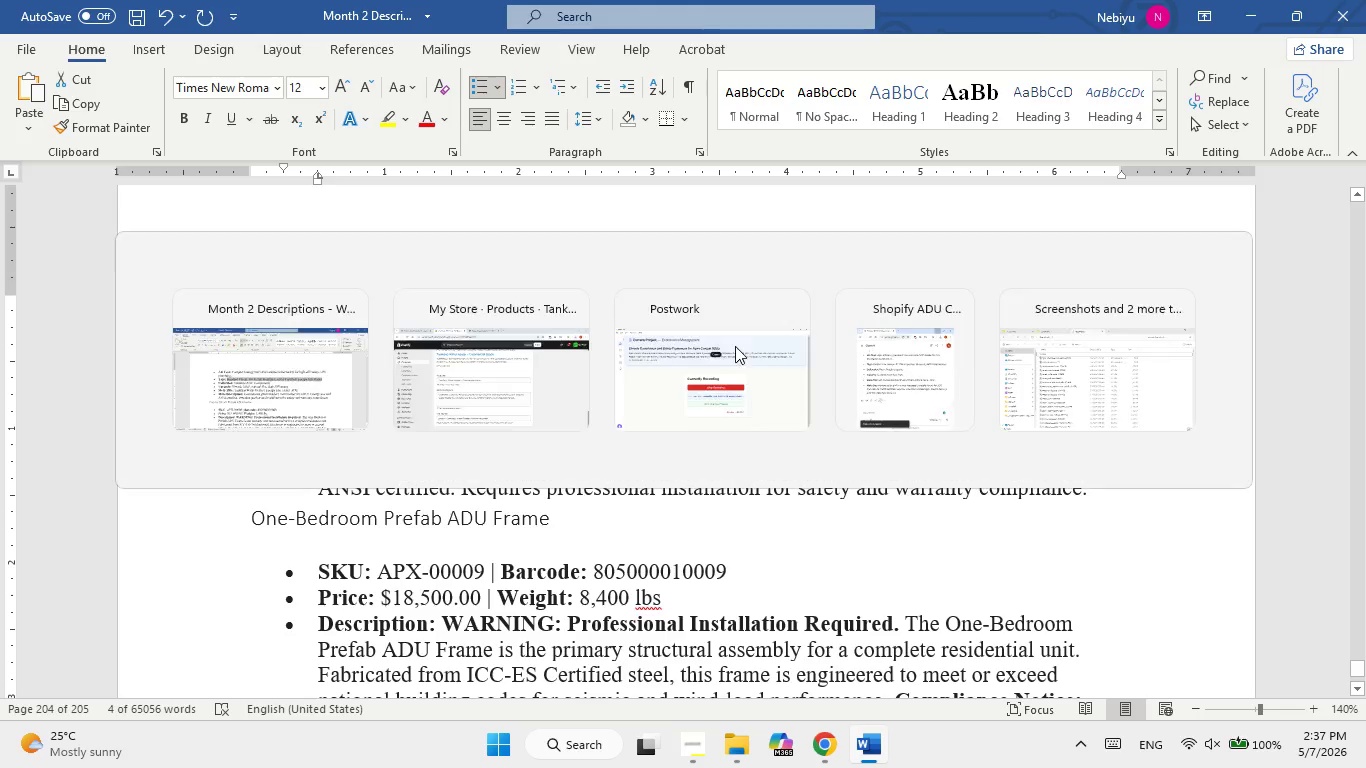 
key(Alt+Tab)
 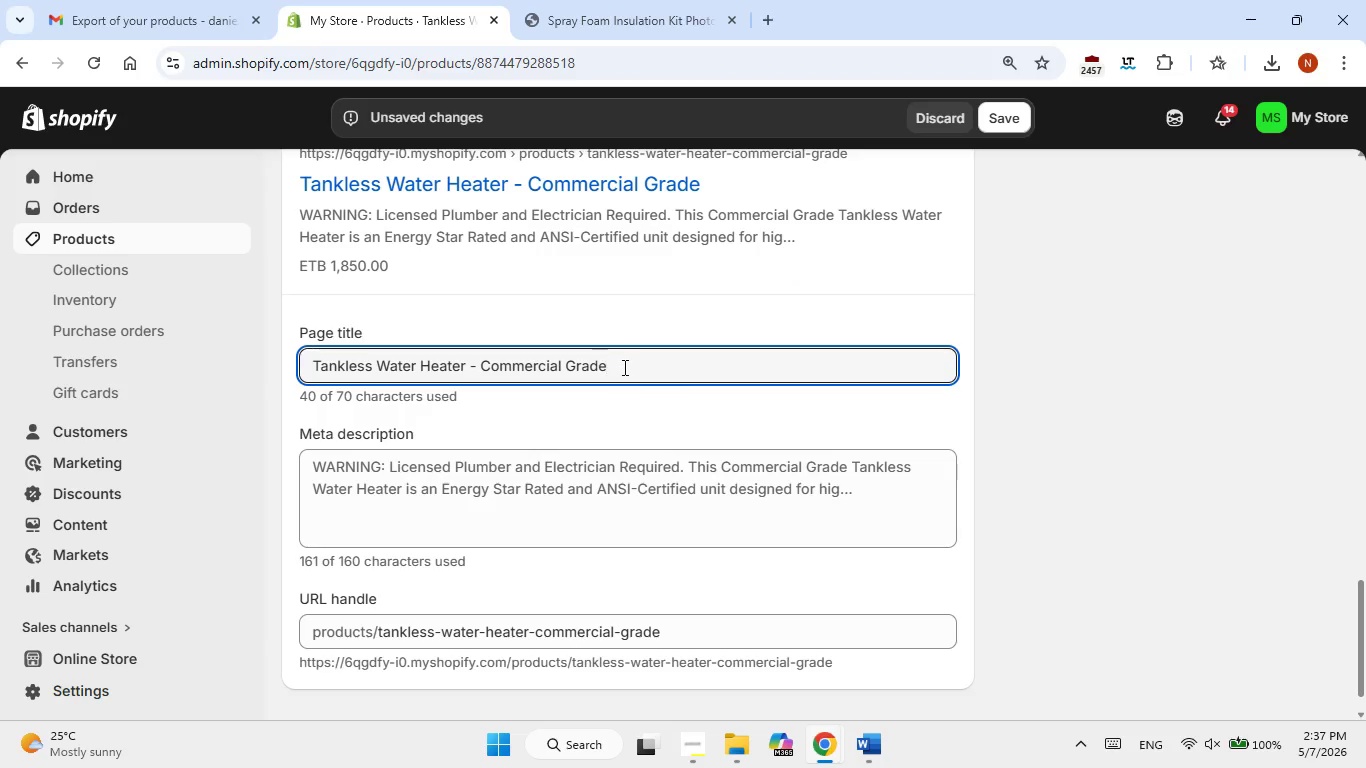 
double_click([623, 367])
 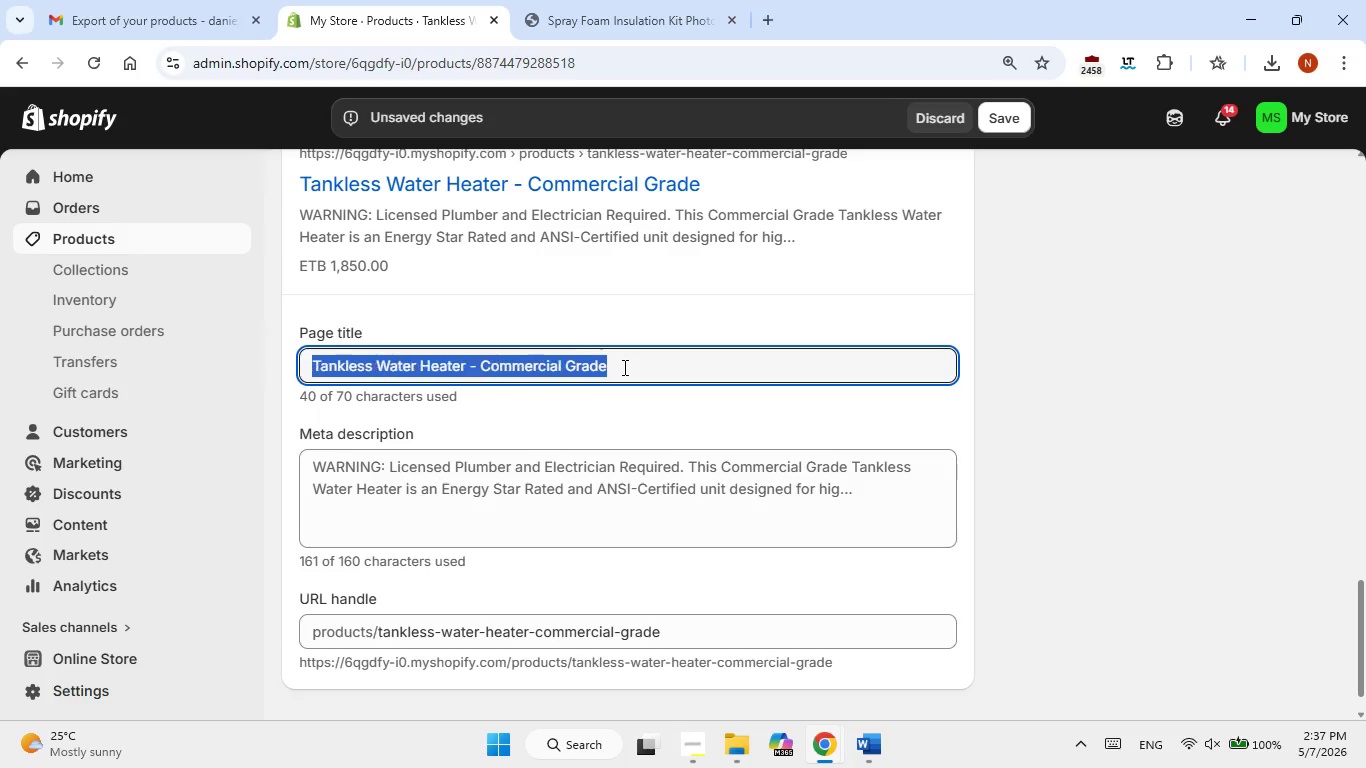 
triple_click([623, 367])
 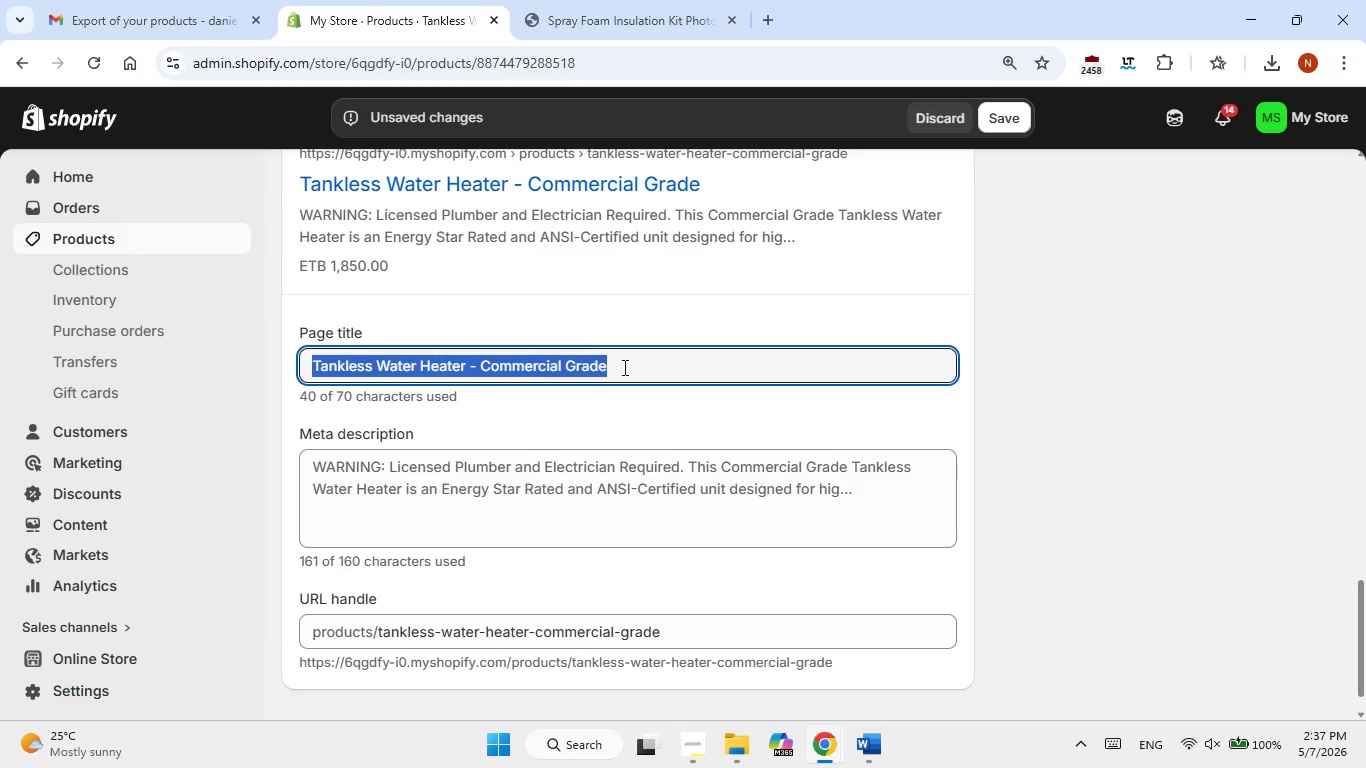 
key(Control+V)
 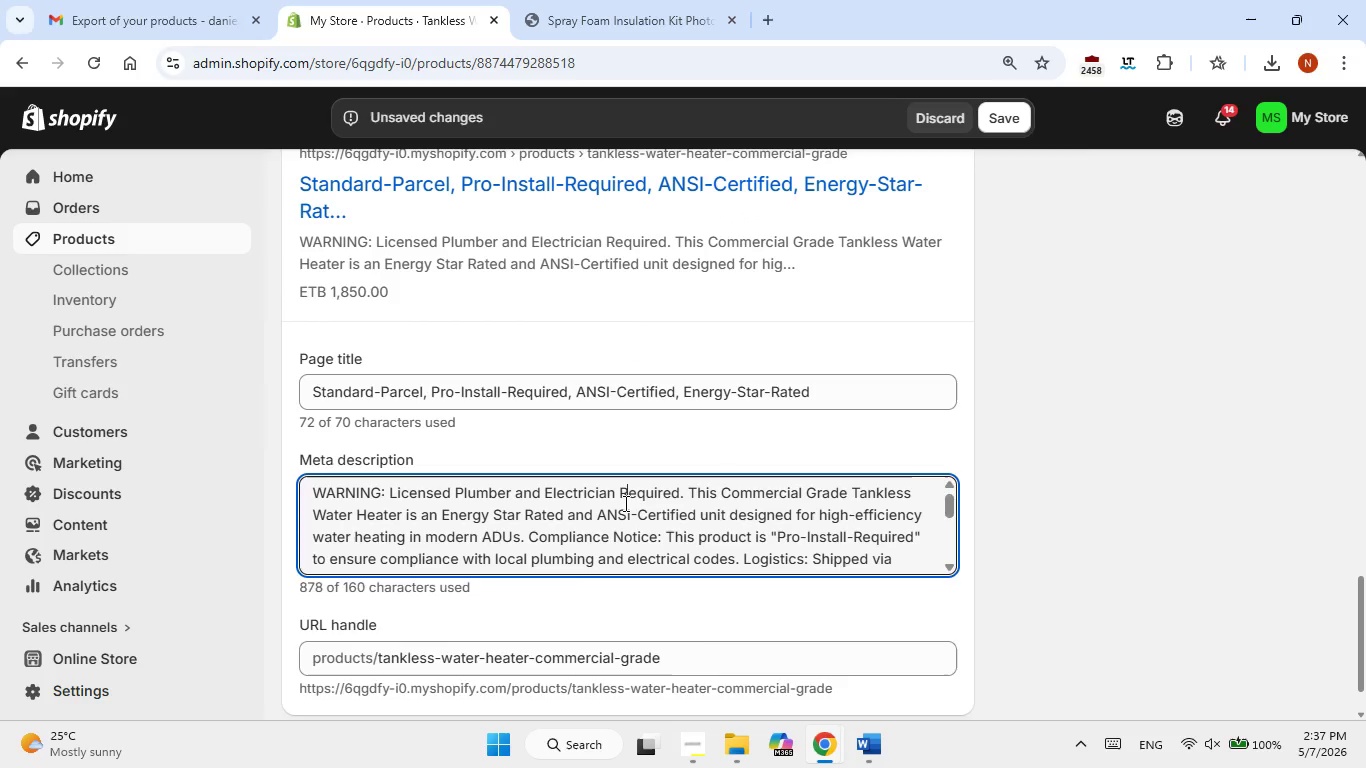 
key(Alt+AltLeft)
 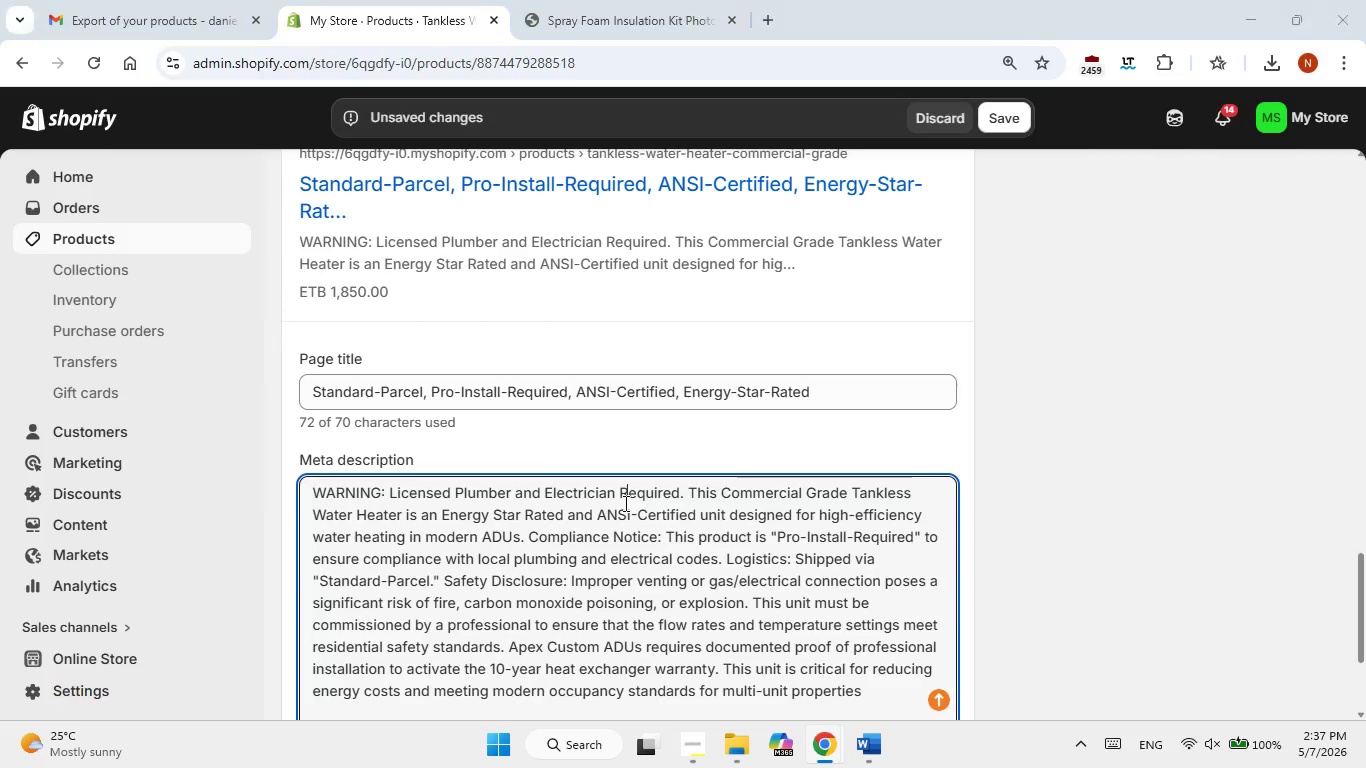 
key(Alt+Tab)
 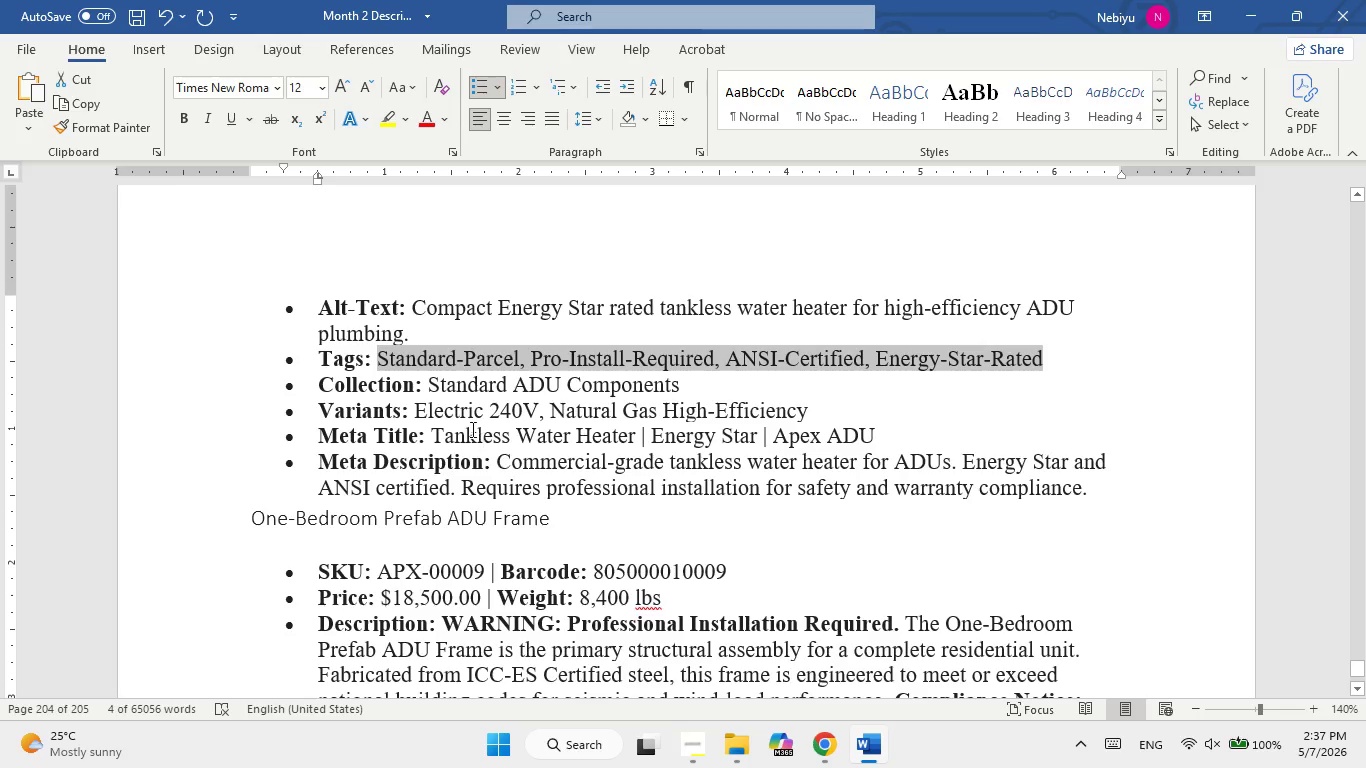 
left_click_drag(start_coordinate=[446, 437], to_coordinate=[932, 445])
 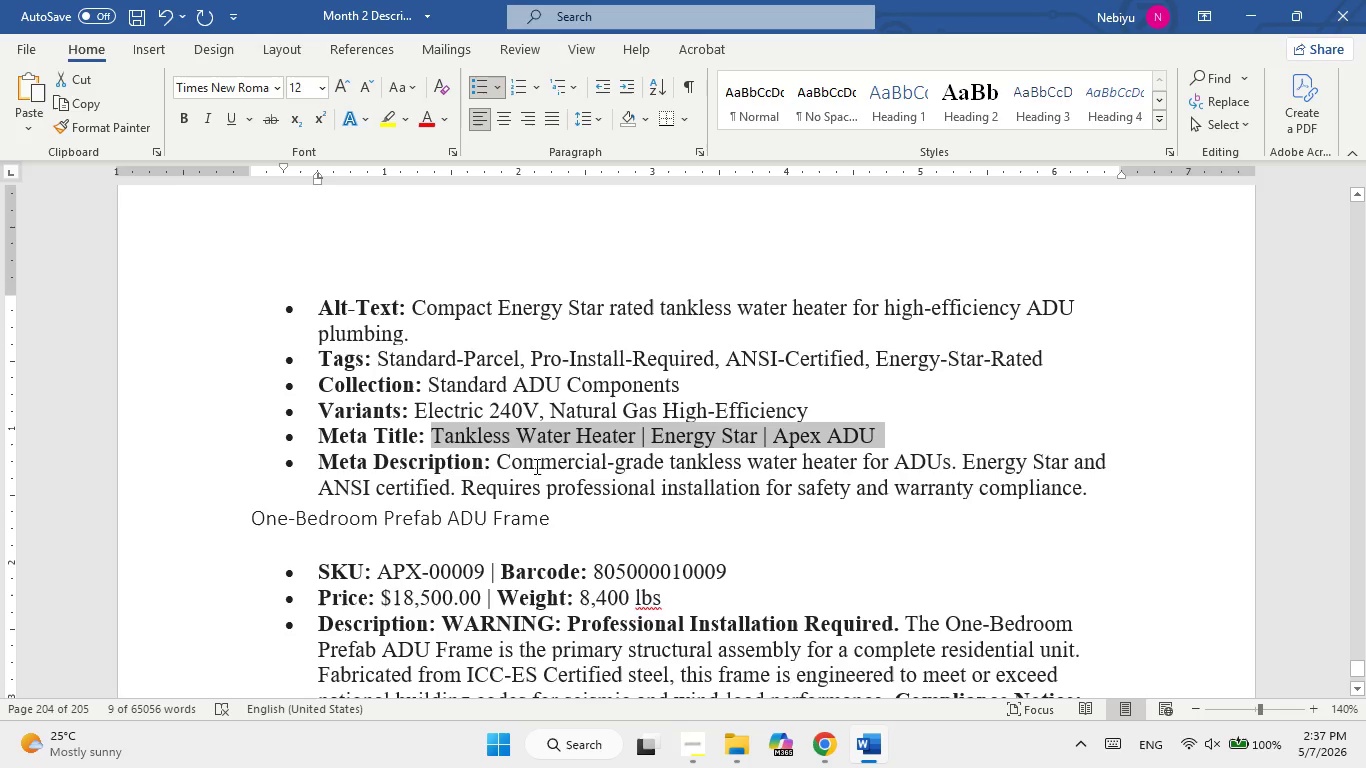 
key(Alt+AltLeft)
 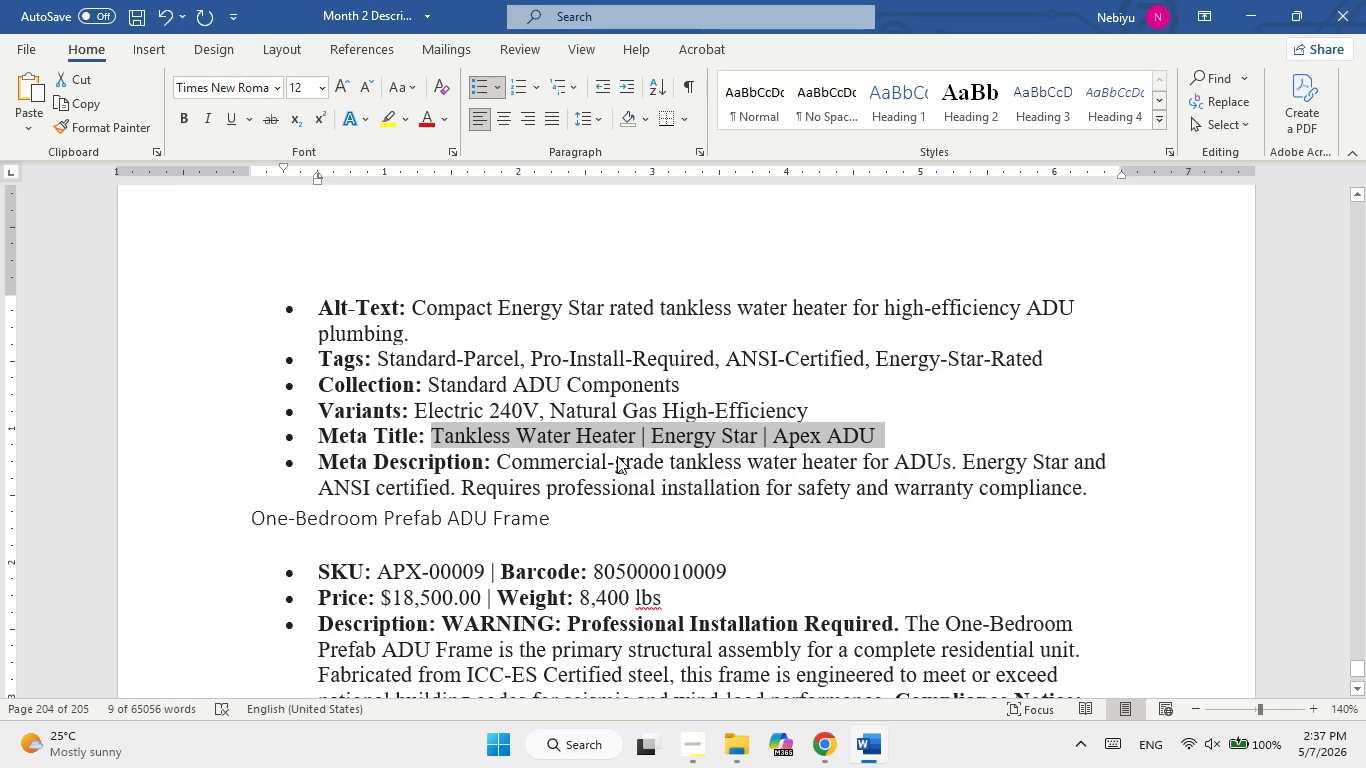 
key(Alt+Tab)
 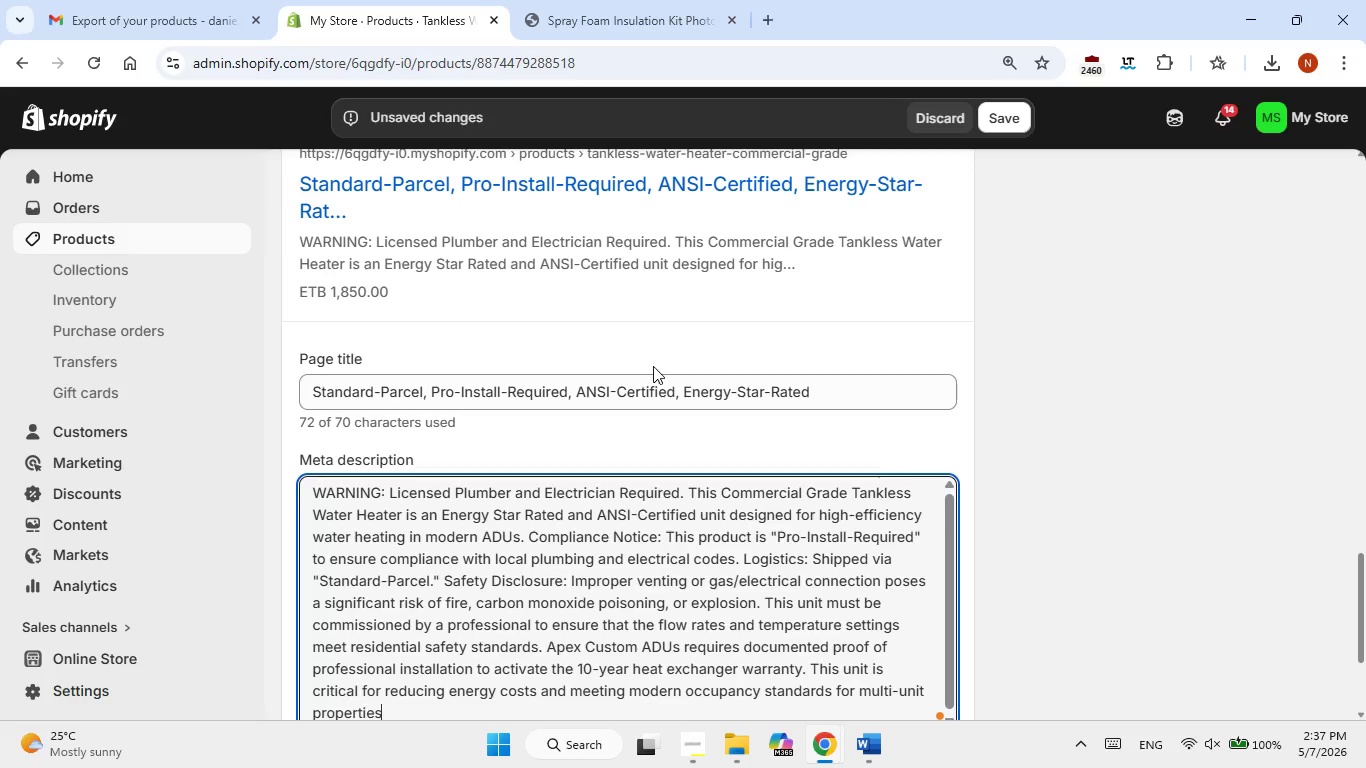 
double_click([635, 398])
 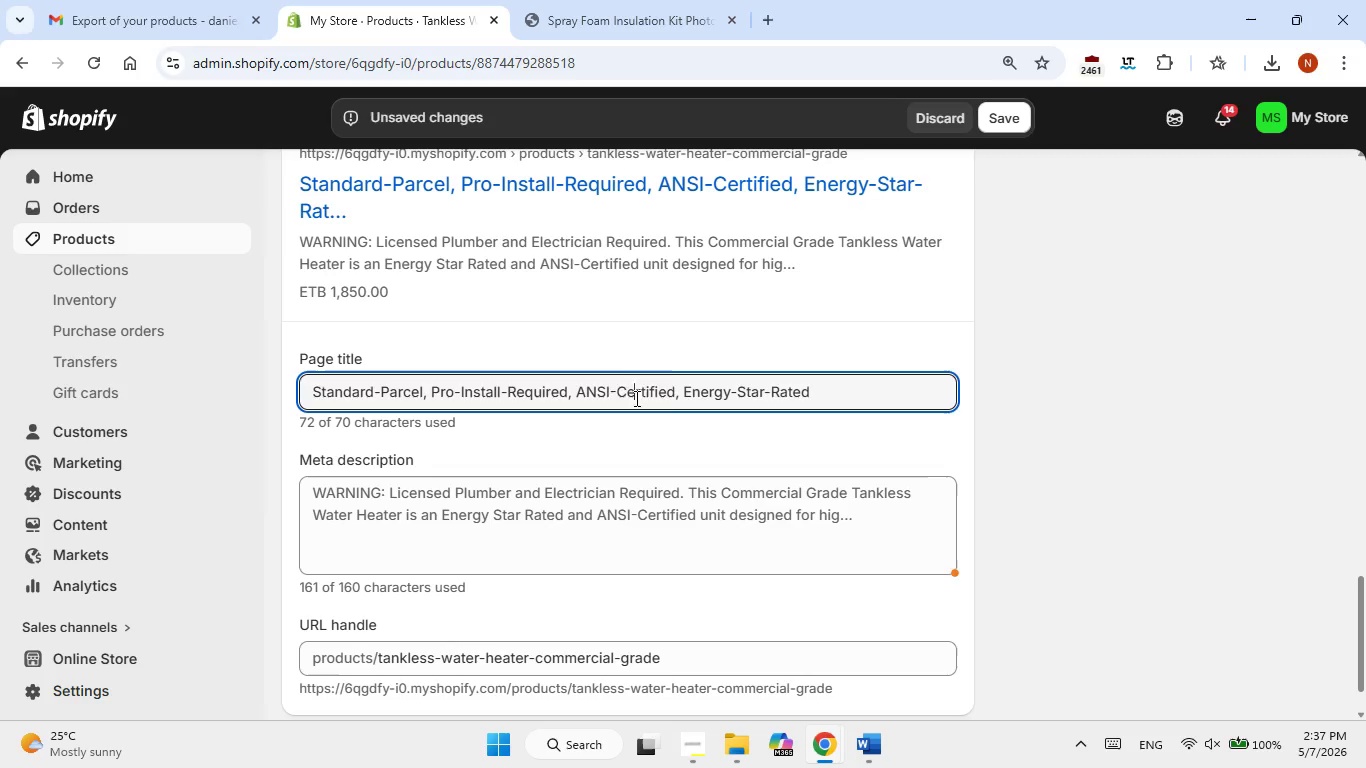 
triple_click([635, 398])
 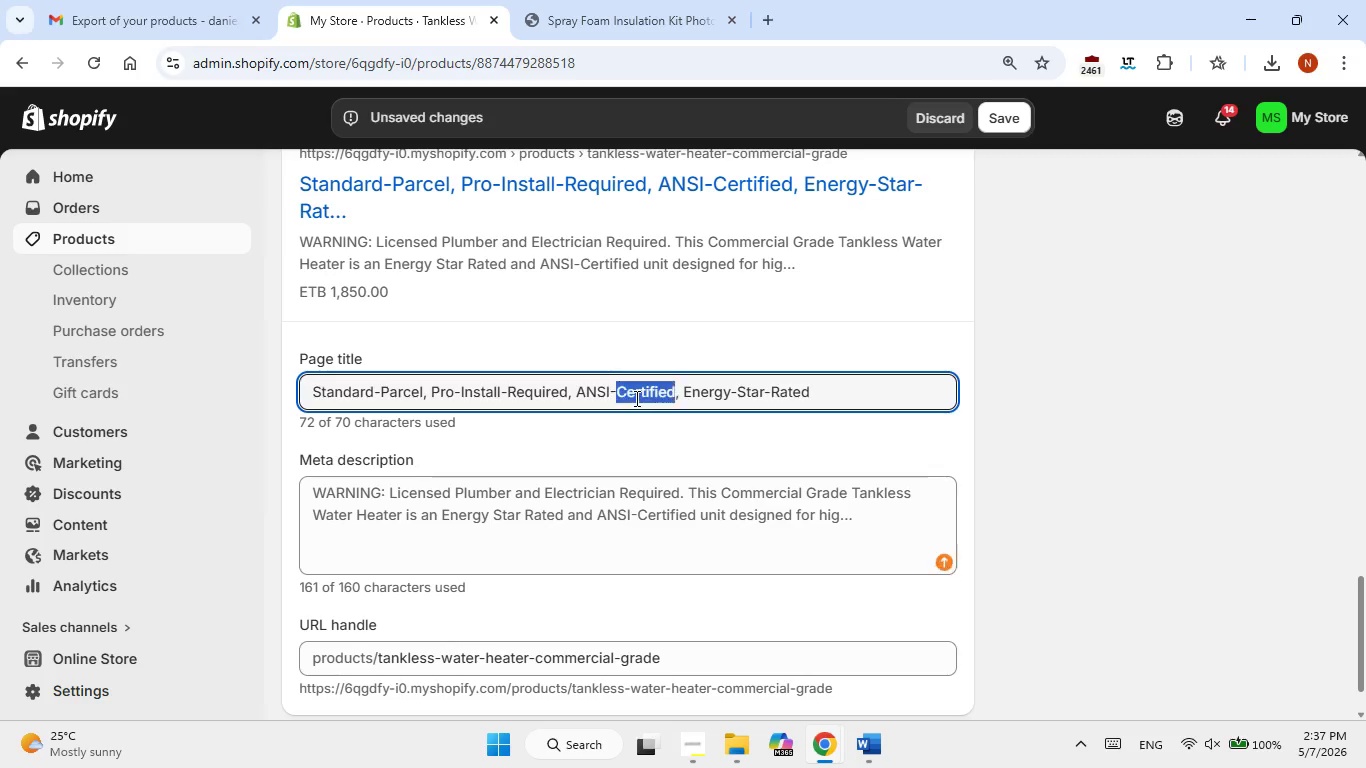 
triple_click([635, 398])
 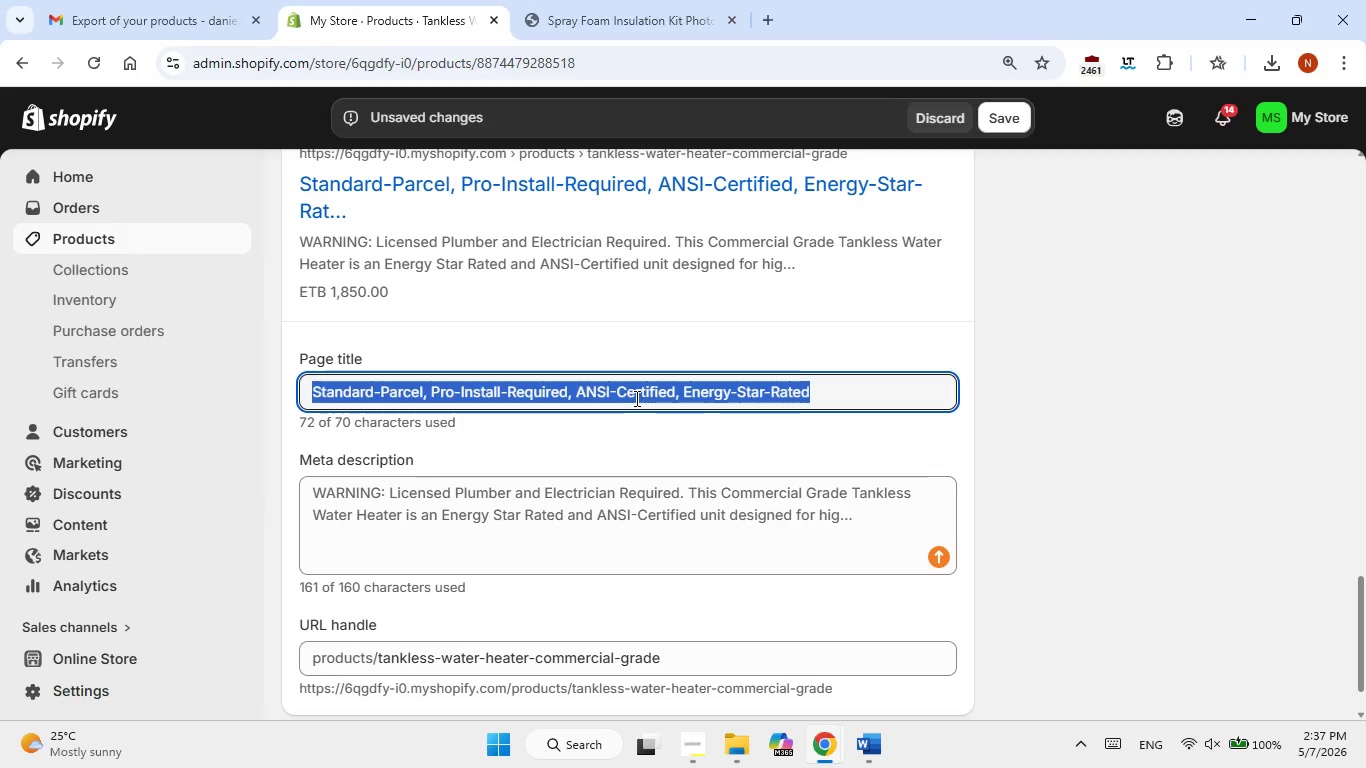 
key(Control+C)
 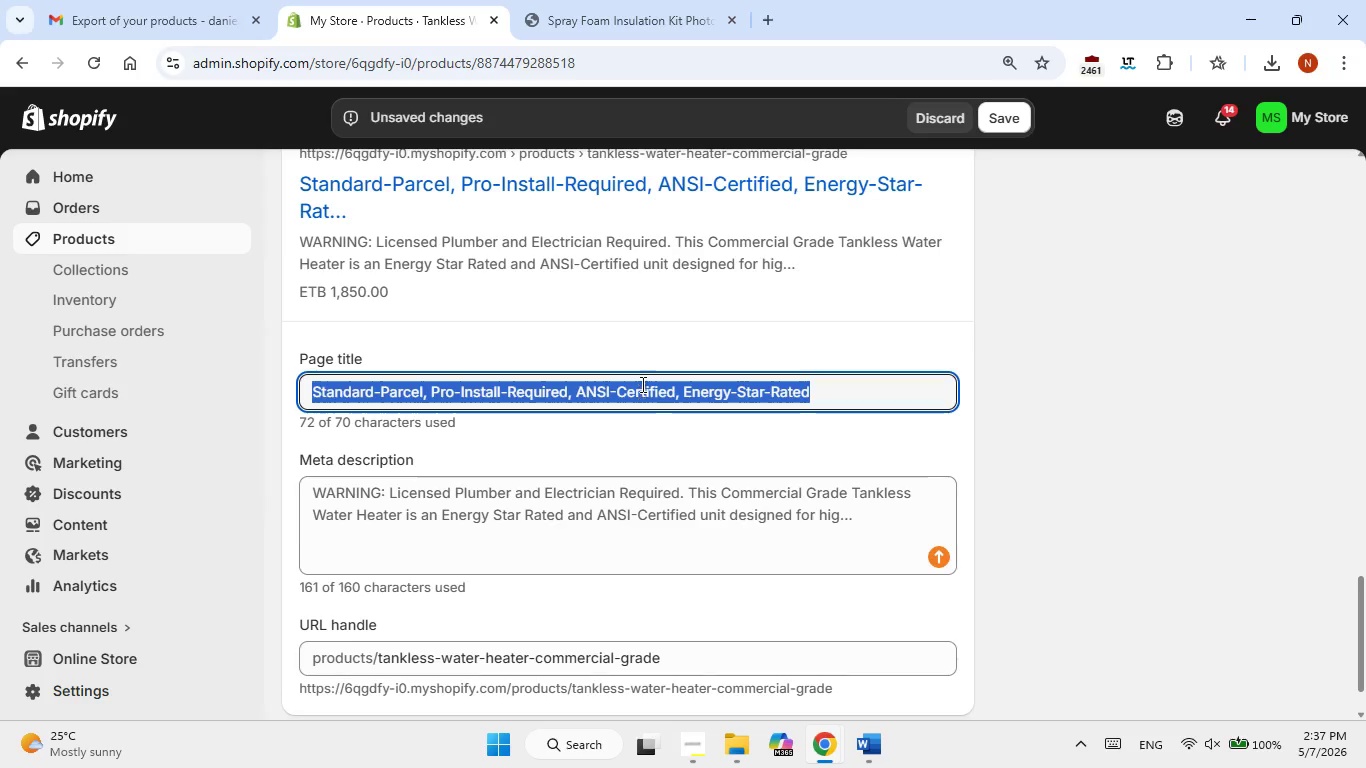 
scroll: coordinate [1018, 362], scroll_direction: up, amount: 9.0
 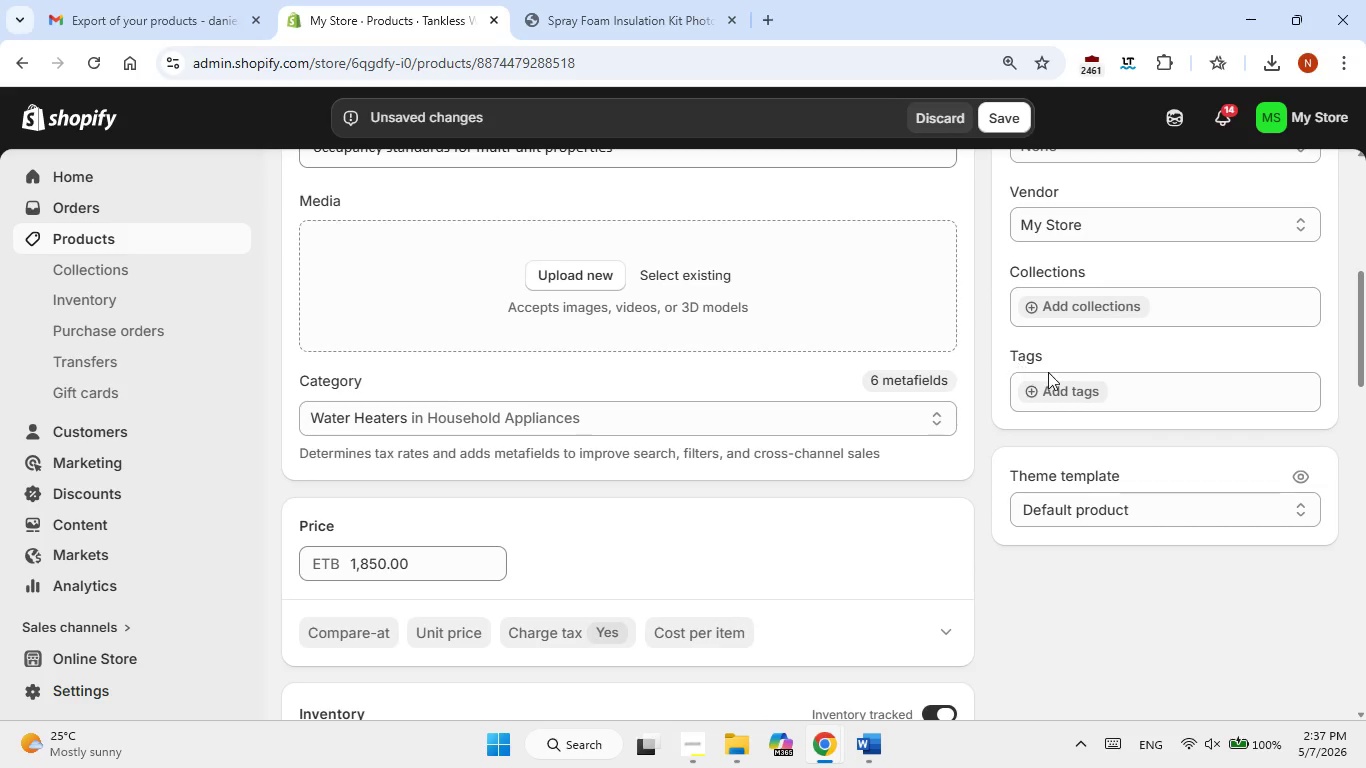 
mouse_move([1064, 381])
 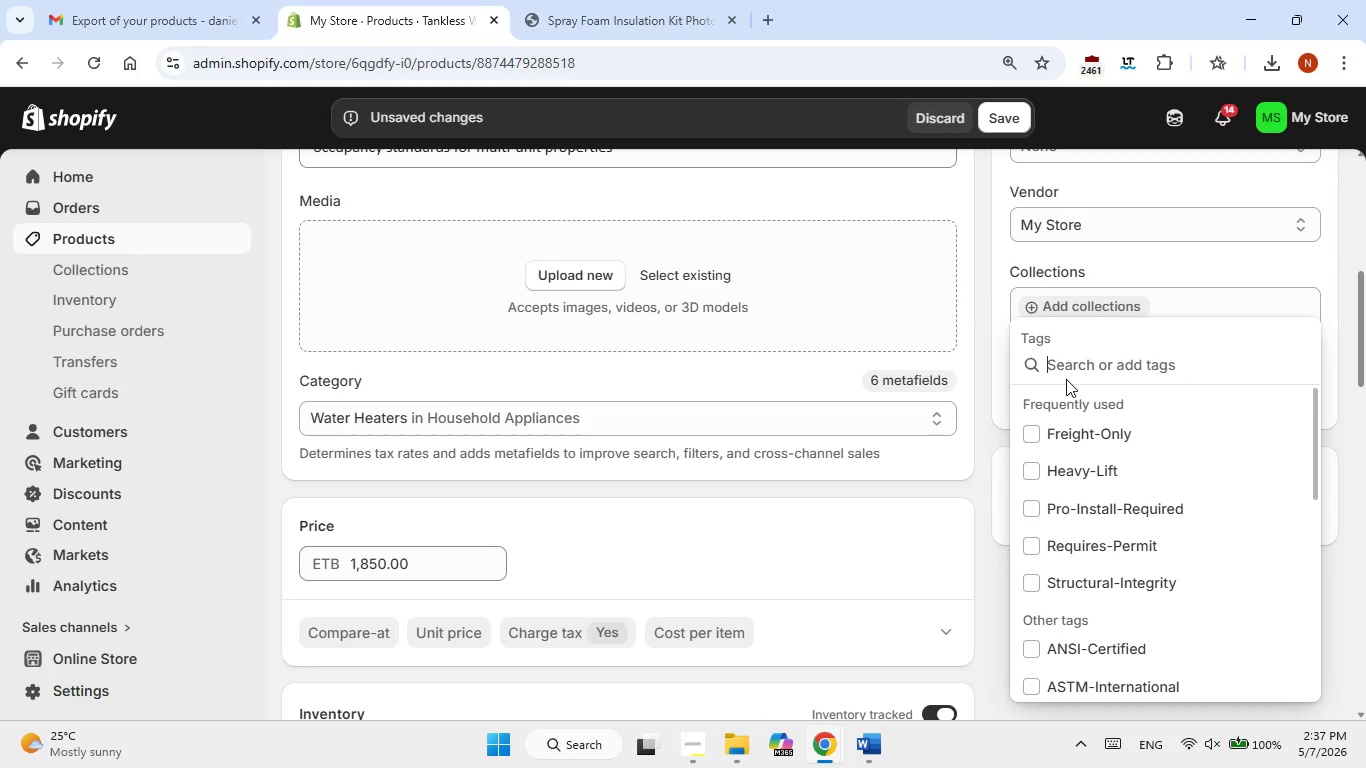 
key(Control+V)
 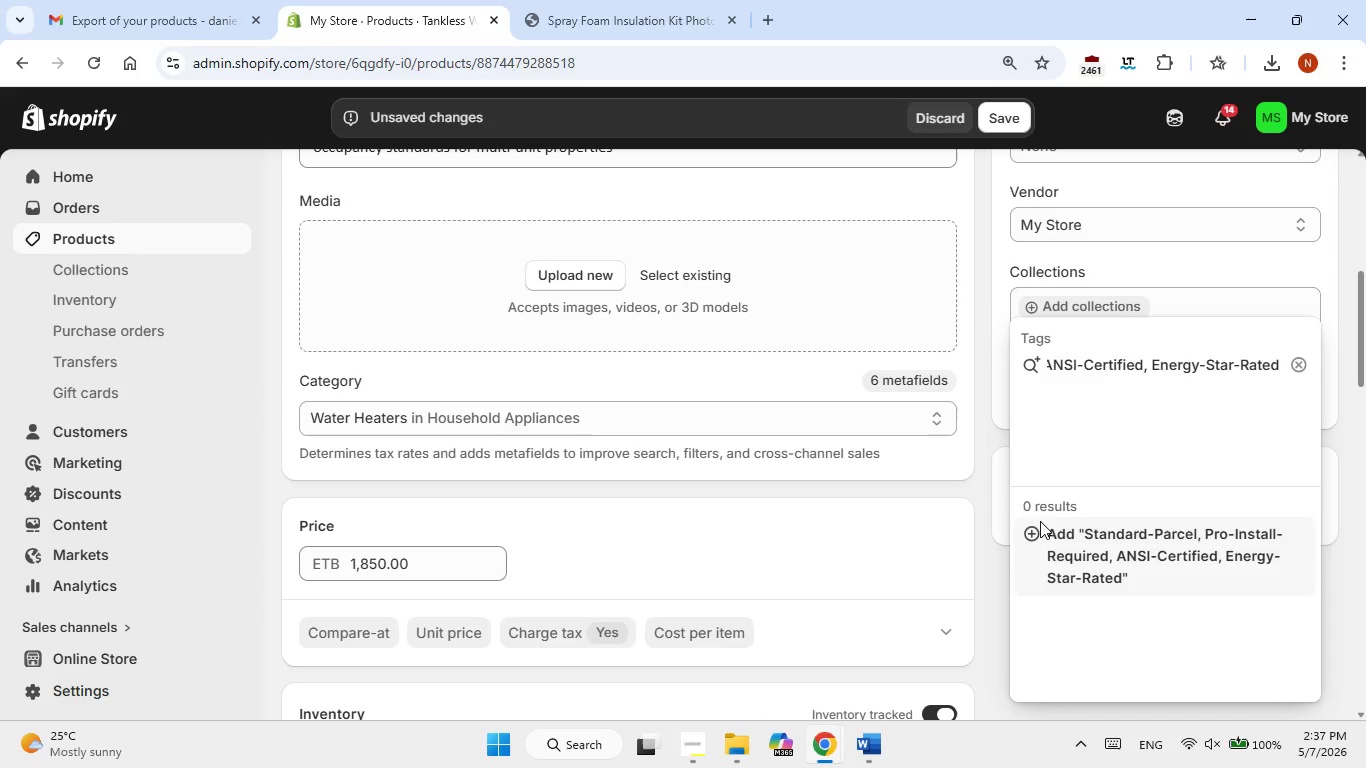 
left_click([1040, 551])
 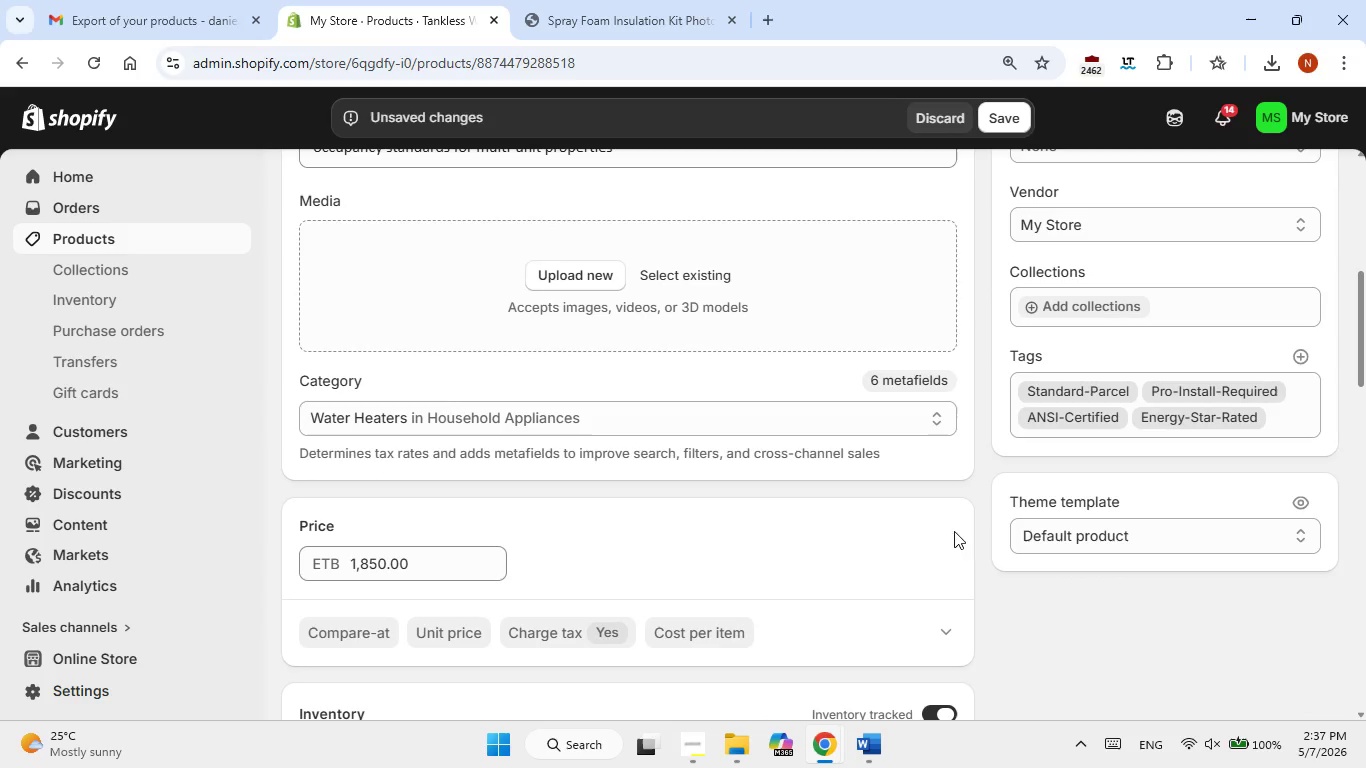 
scroll: coordinate [912, 506], scroll_direction: down, amount: 9.0
 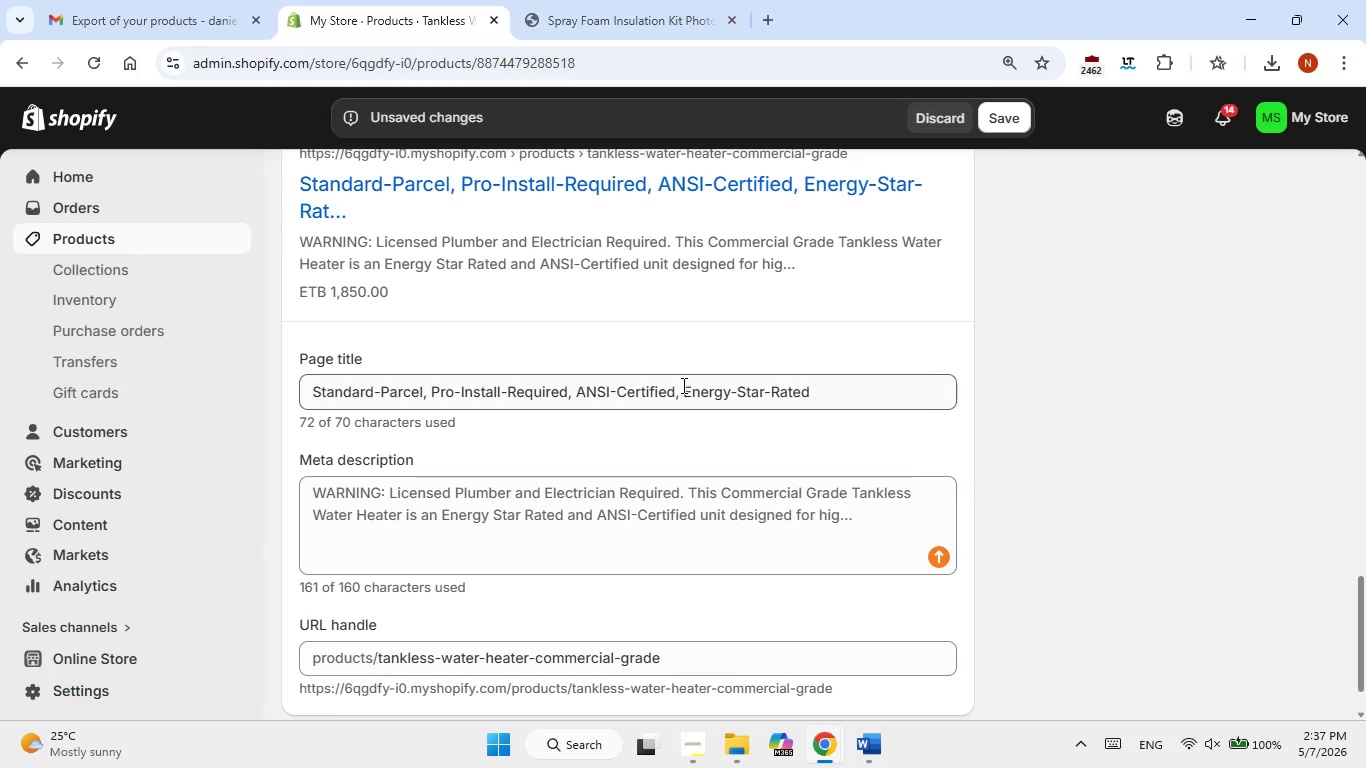 
double_click([682, 386])
 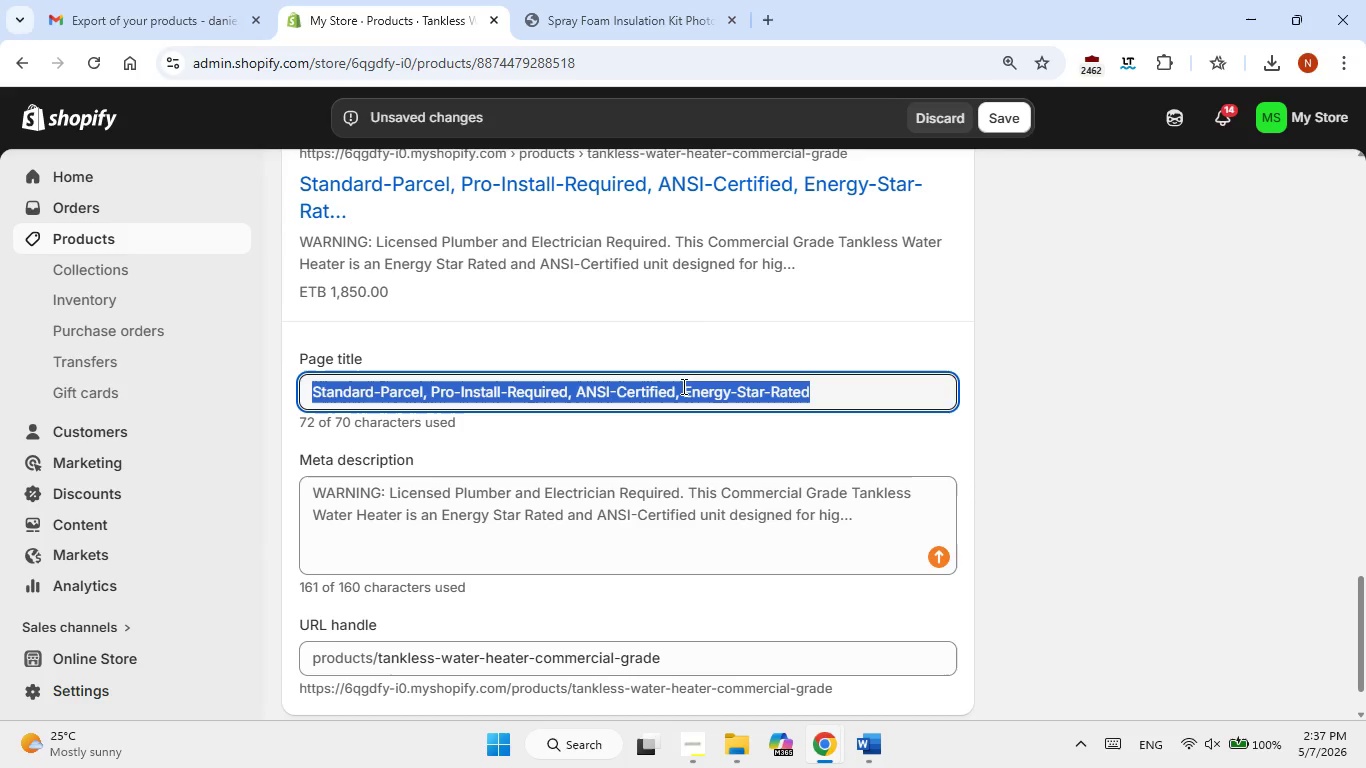 
triple_click([682, 386])
 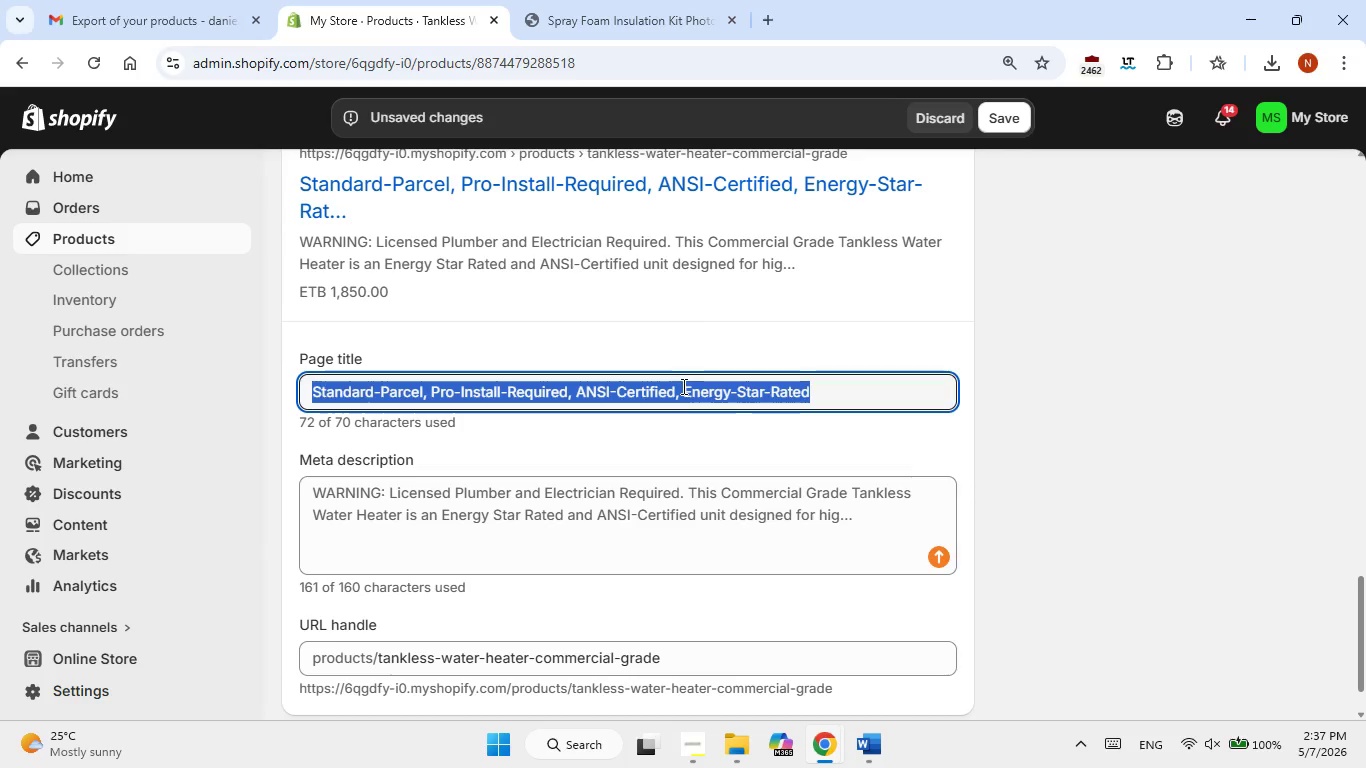 
hold_key(key=Space, duration=0.45)
 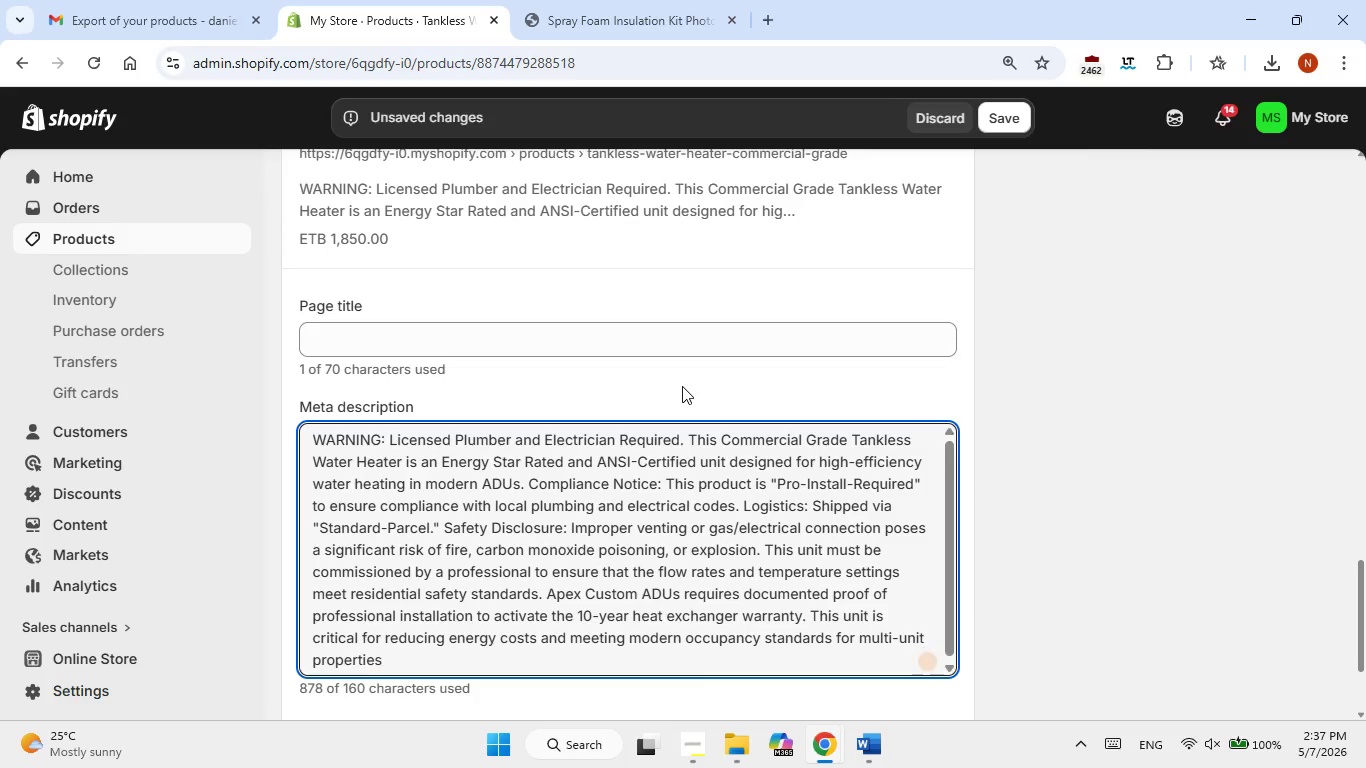 
key(Tab)
 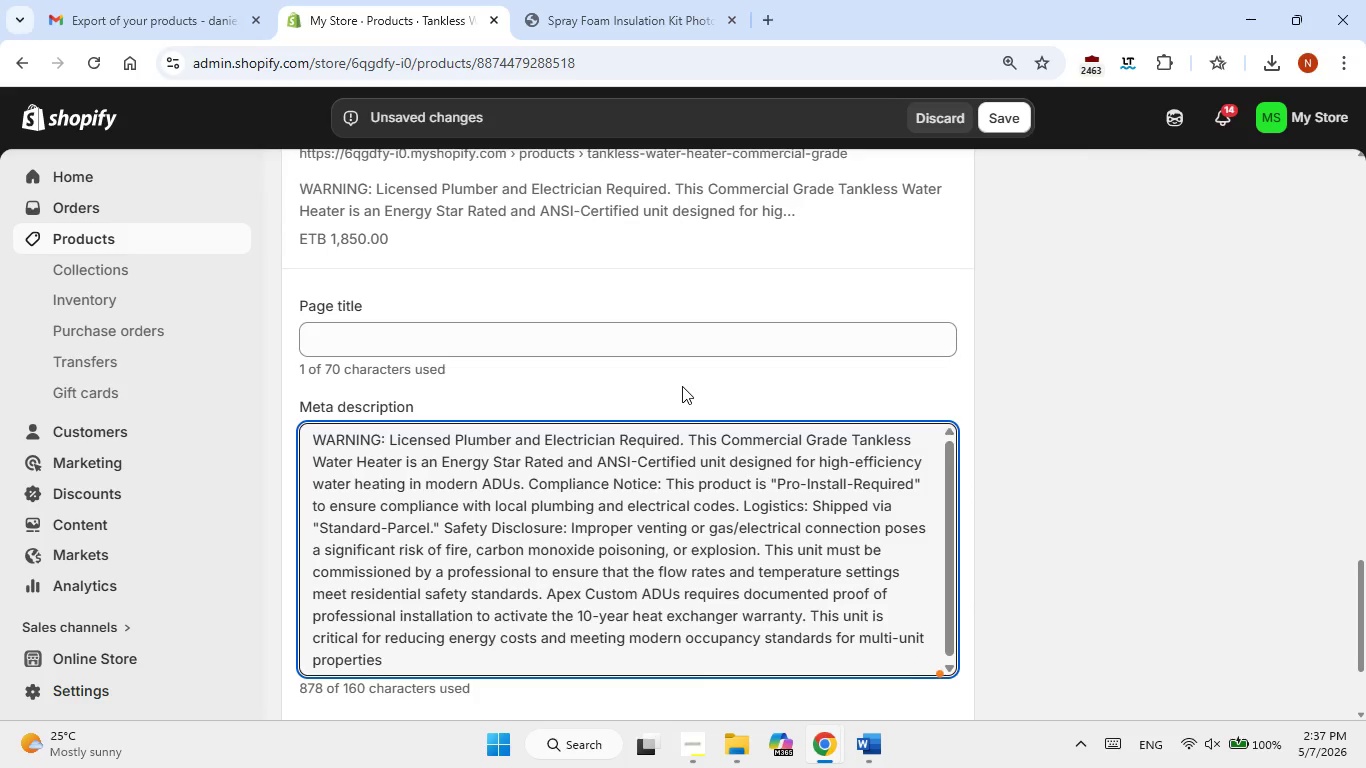 
key(Alt+AltLeft)
 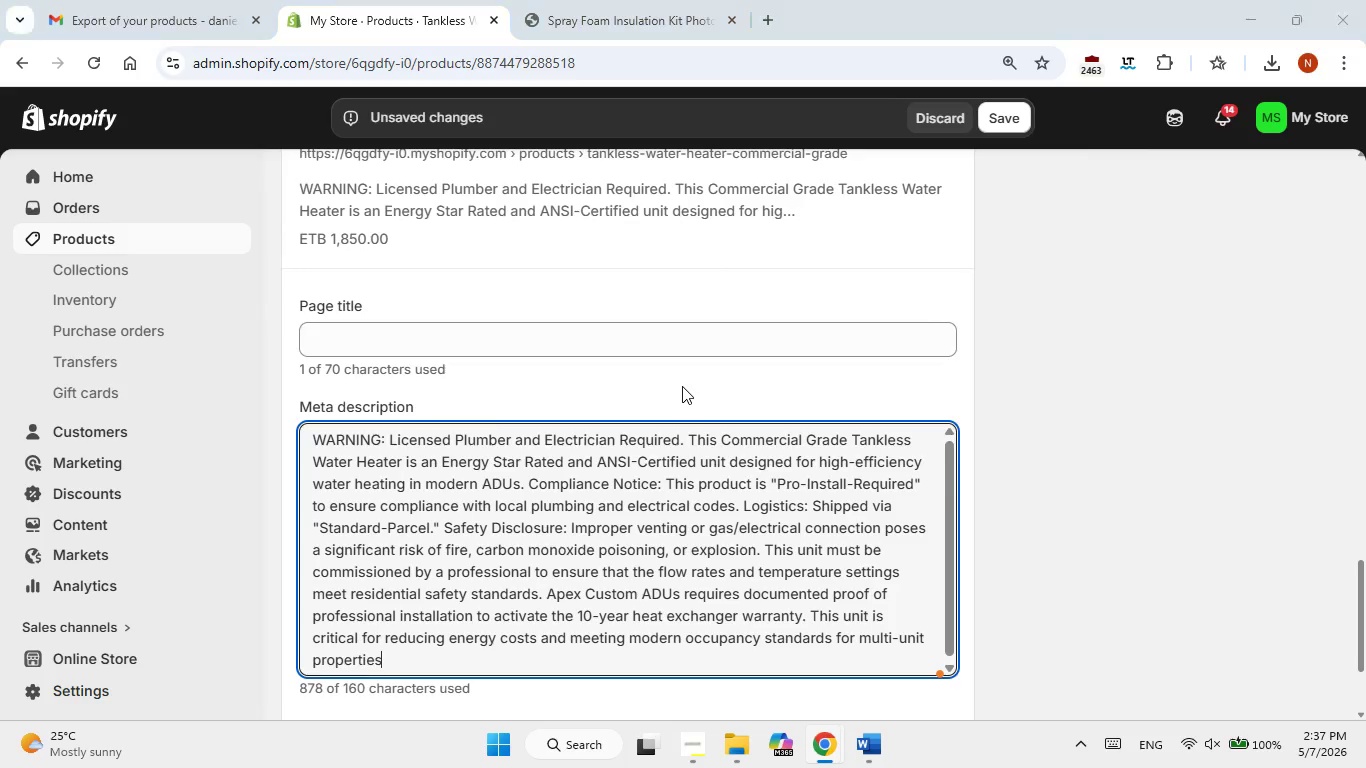 
key(Alt+Tab)
 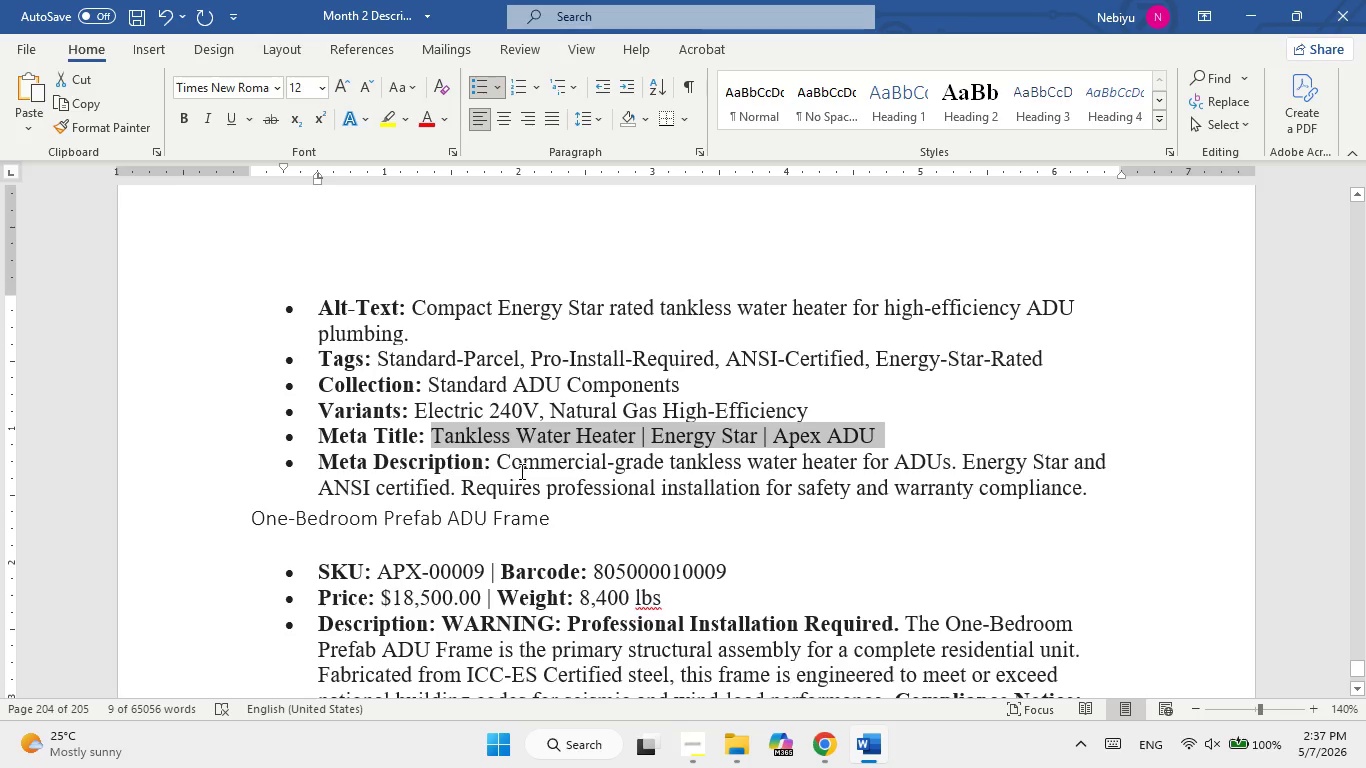 
left_click_drag(start_coordinate=[498, 467], to_coordinate=[1090, 486])
 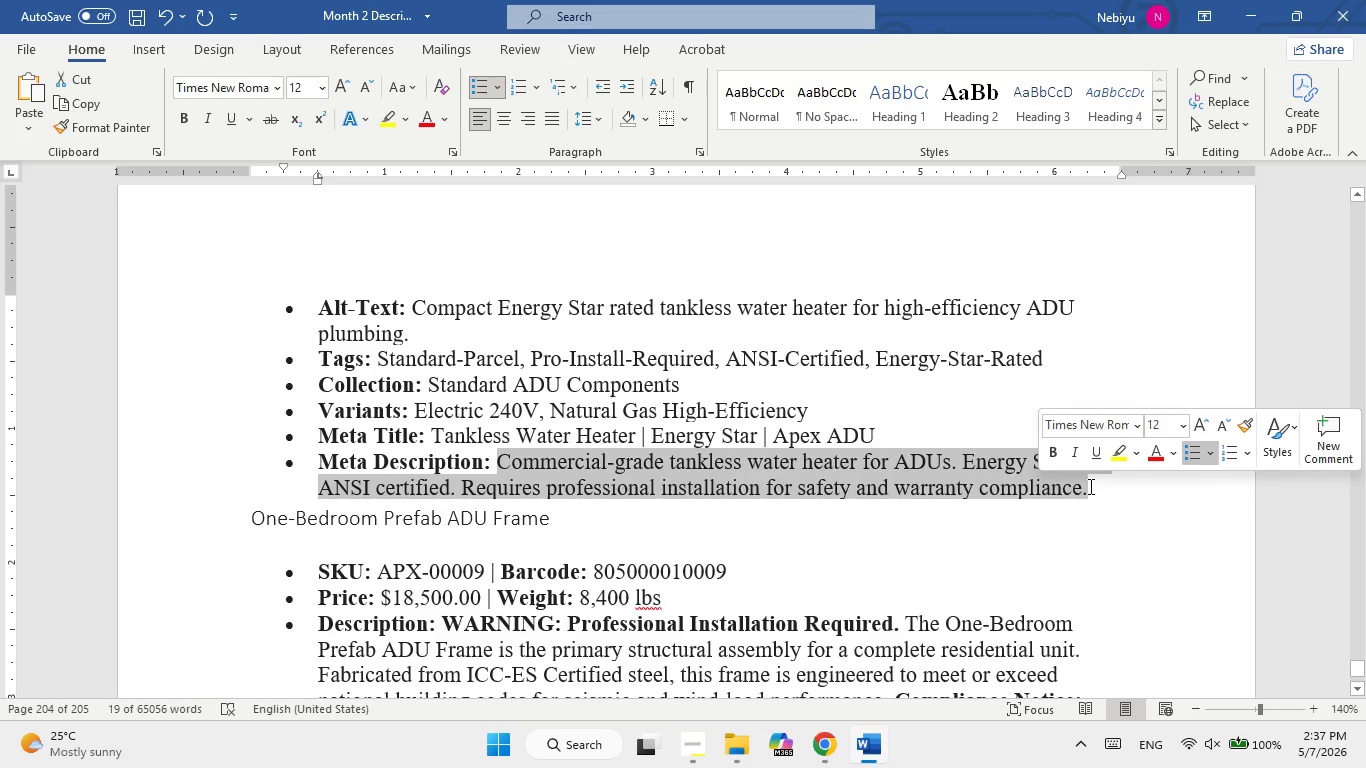 
key(Control+C)
 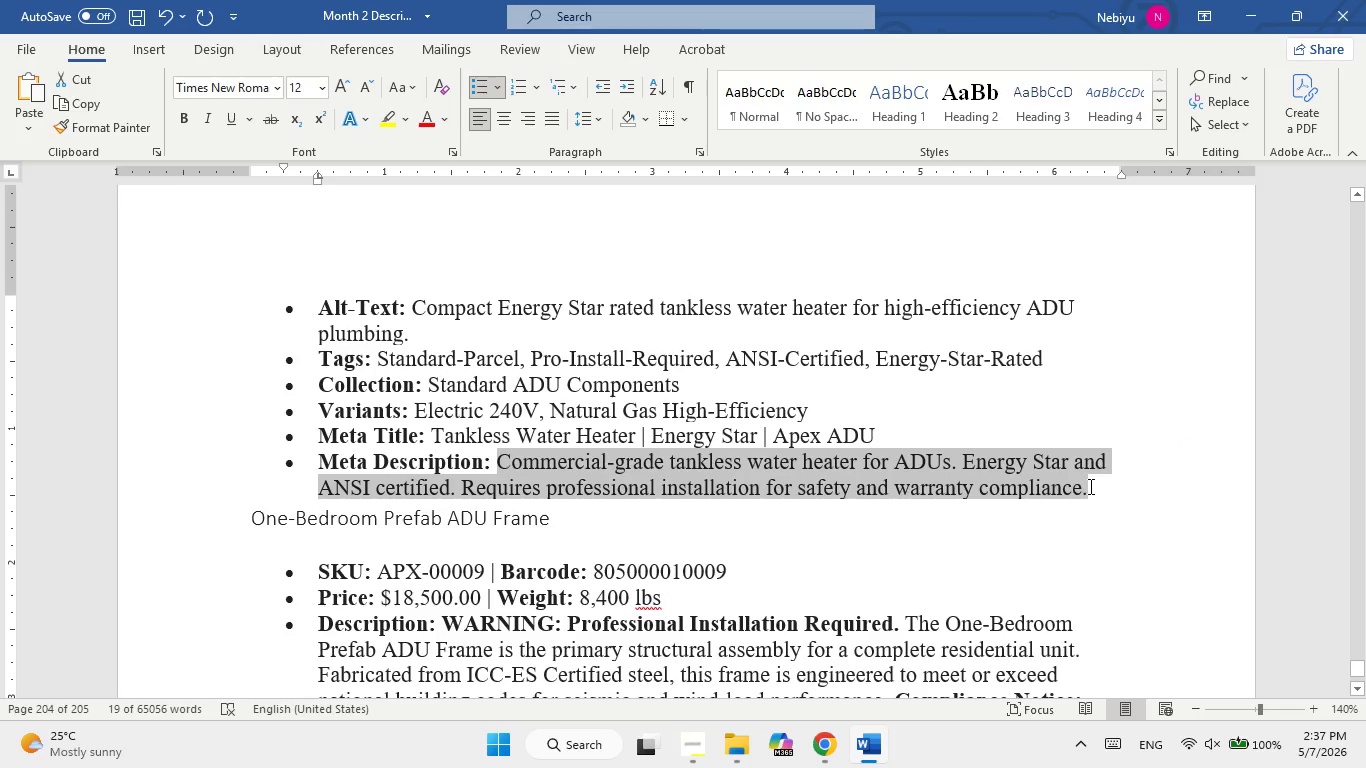 
key(Alt+AltLeft)
 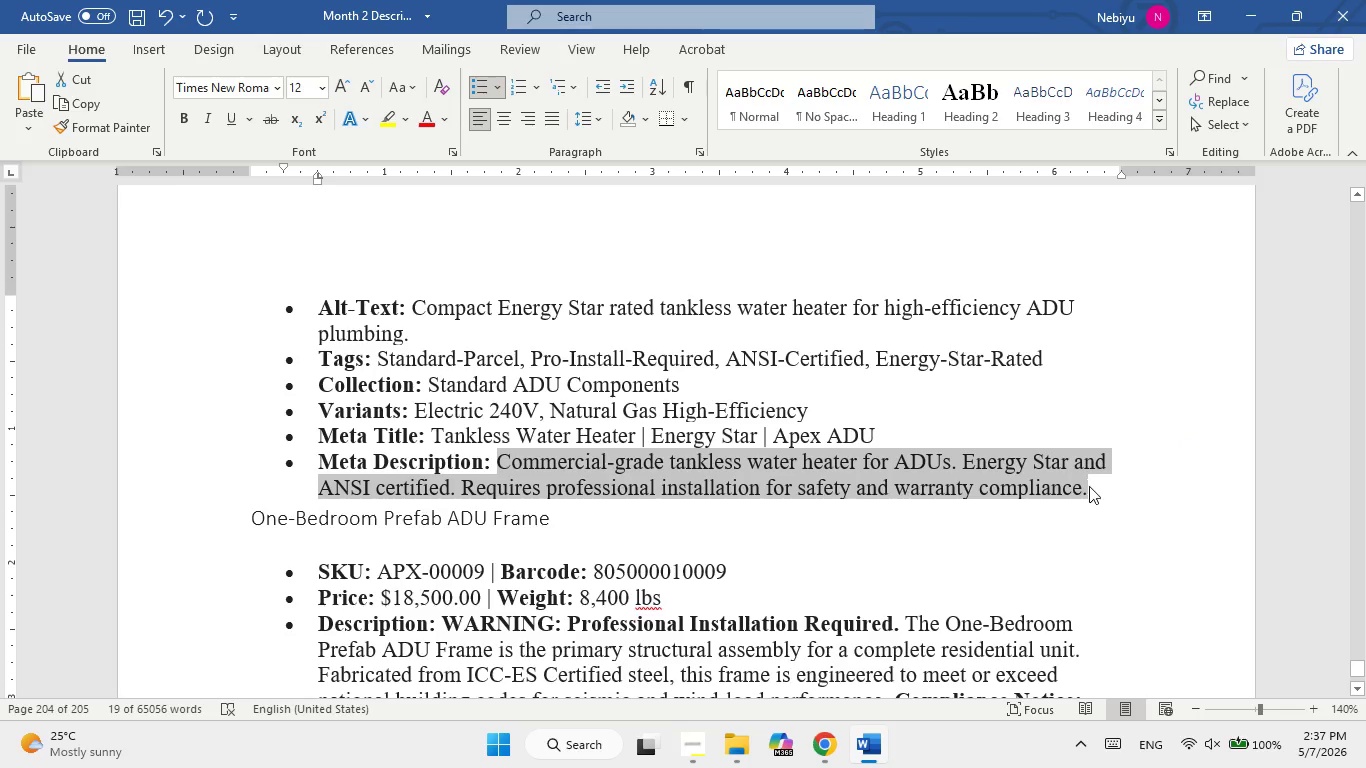 
key(Alt+Tab)
 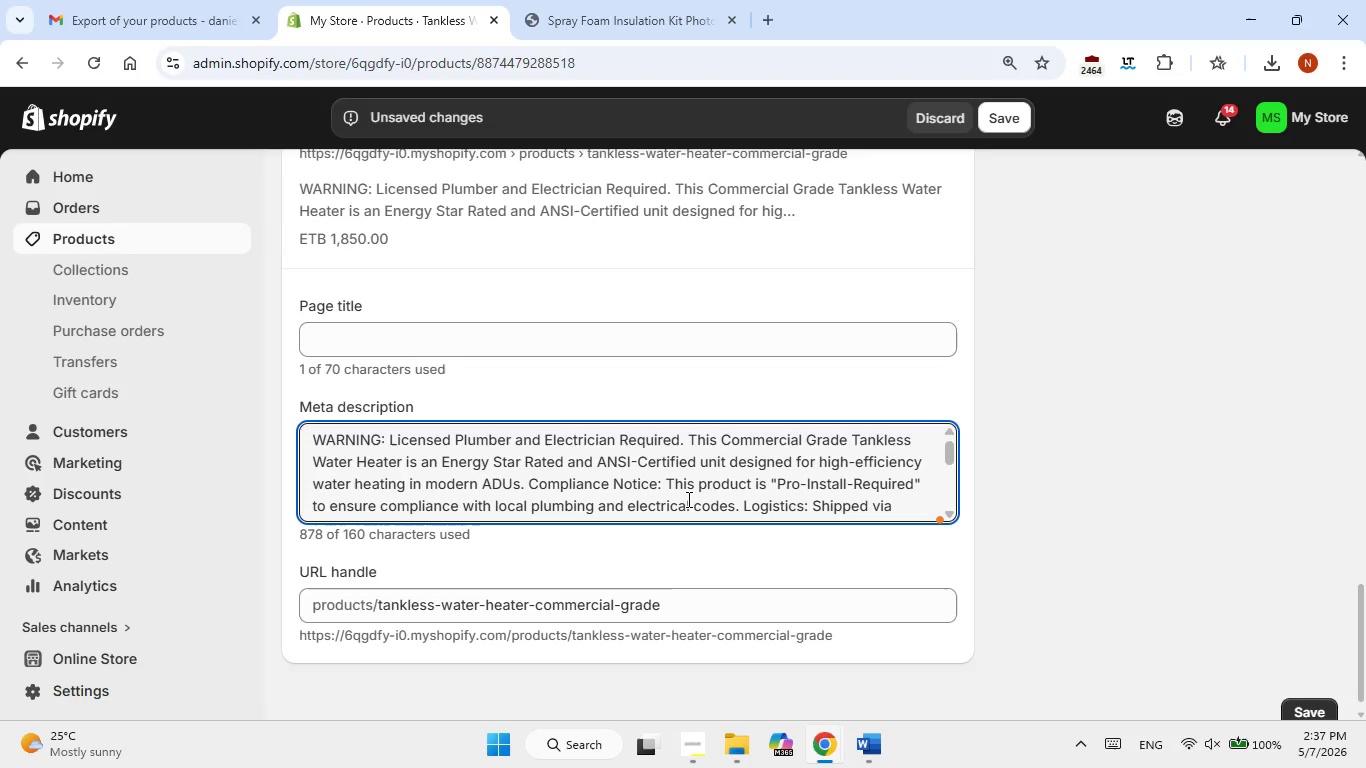 
double_click([687, 499])
 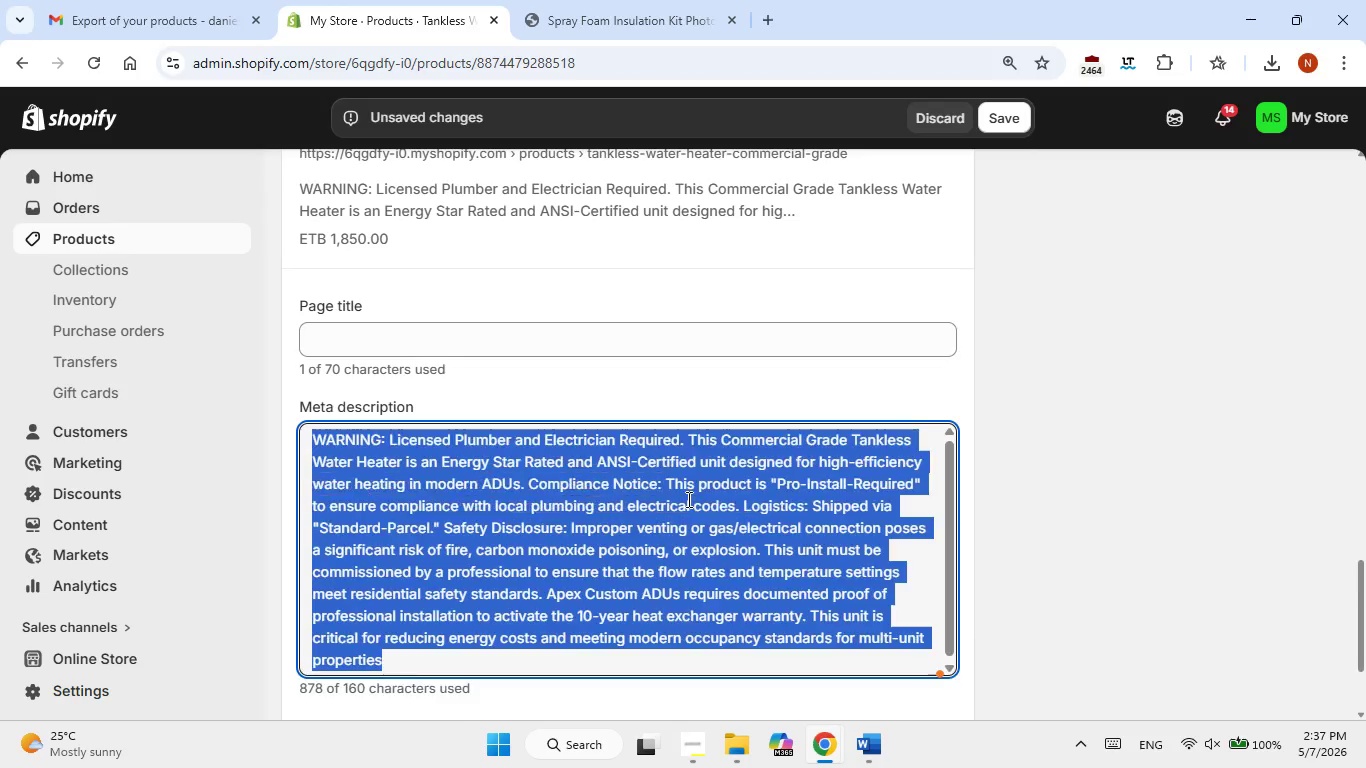 
triple_click([687, 499])
 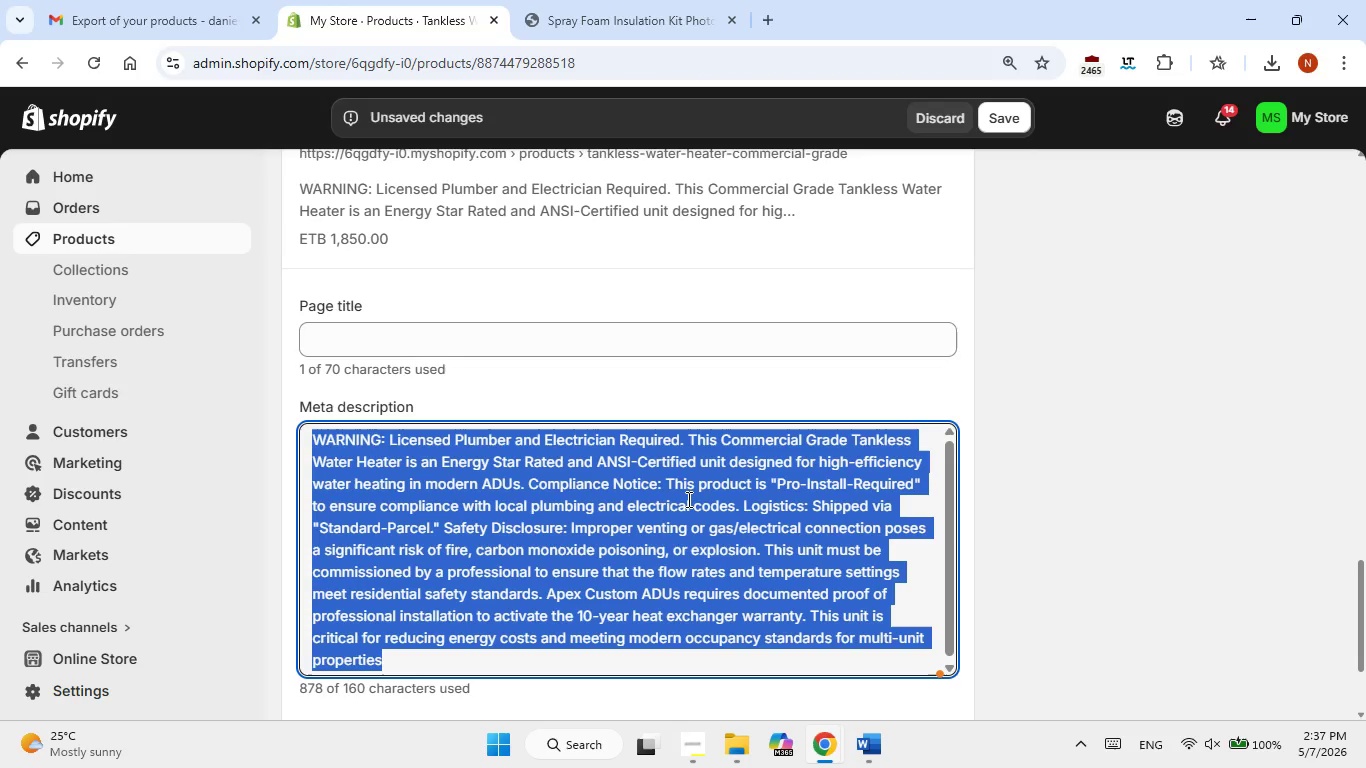 
hold_key(key=ShiftLeft, duration=0.31)
 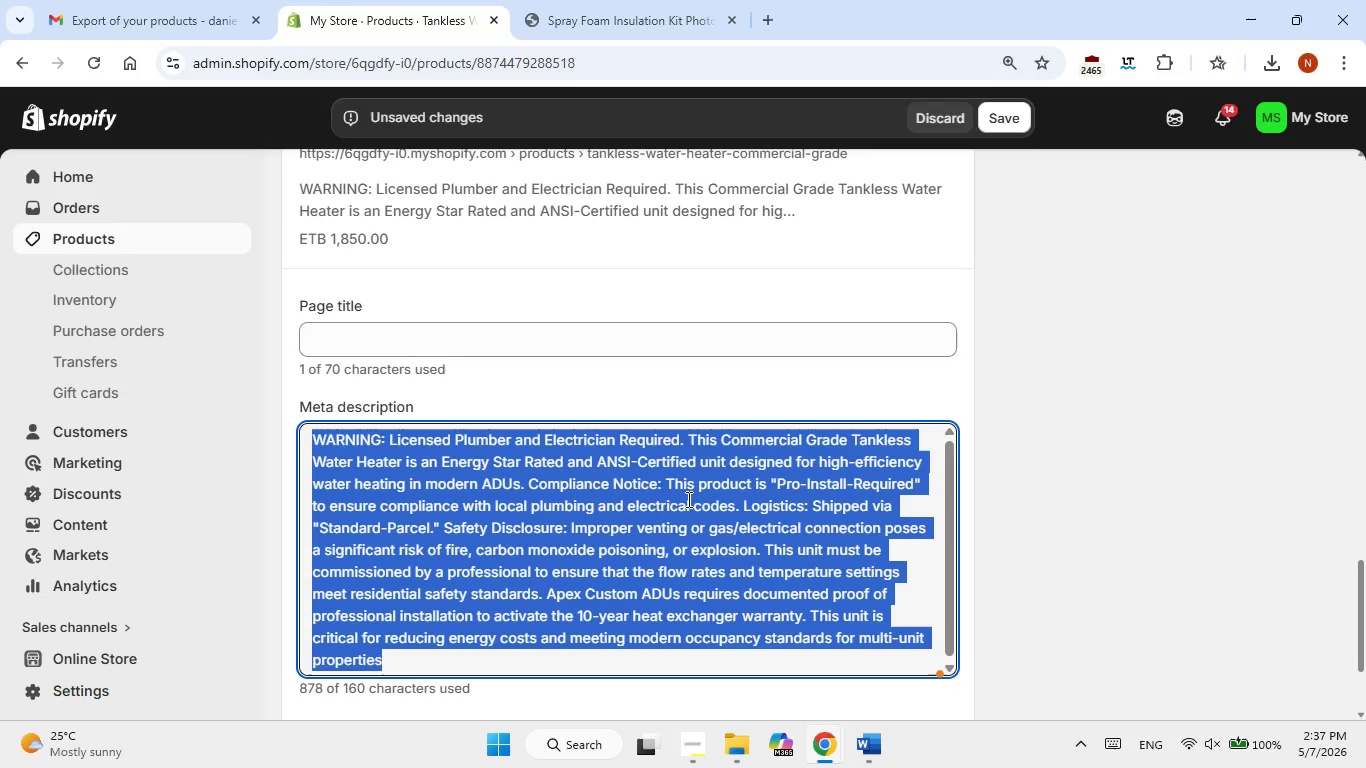 
key(Control+C)
 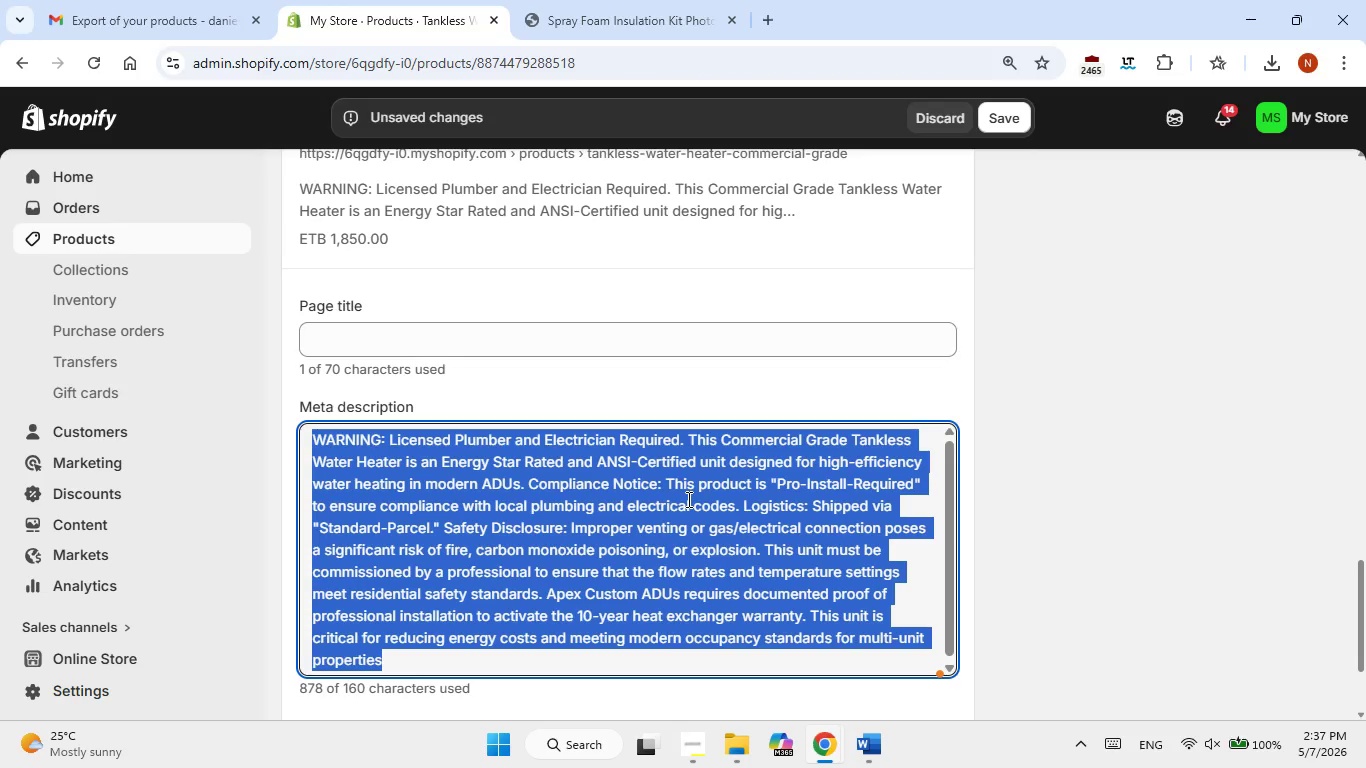 
key(Control+V)
 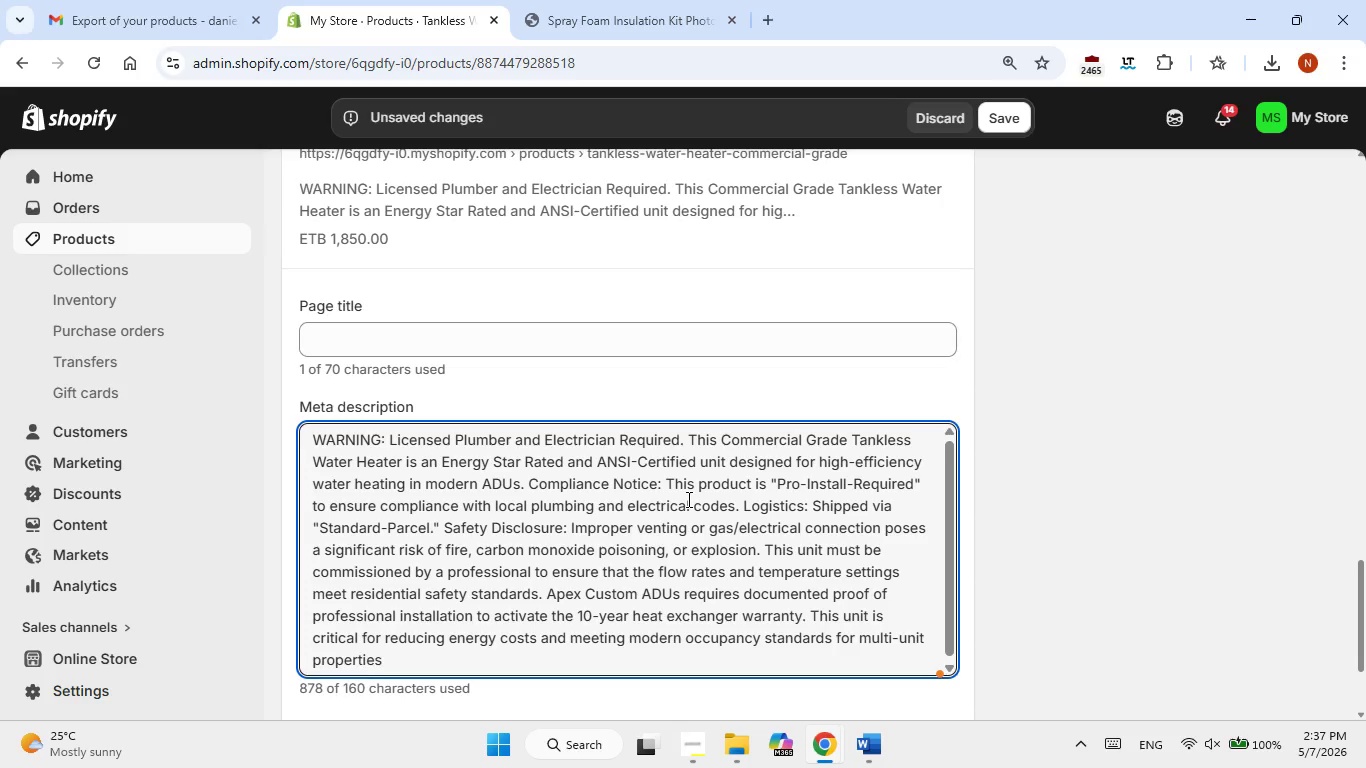 
key(Control+V)
 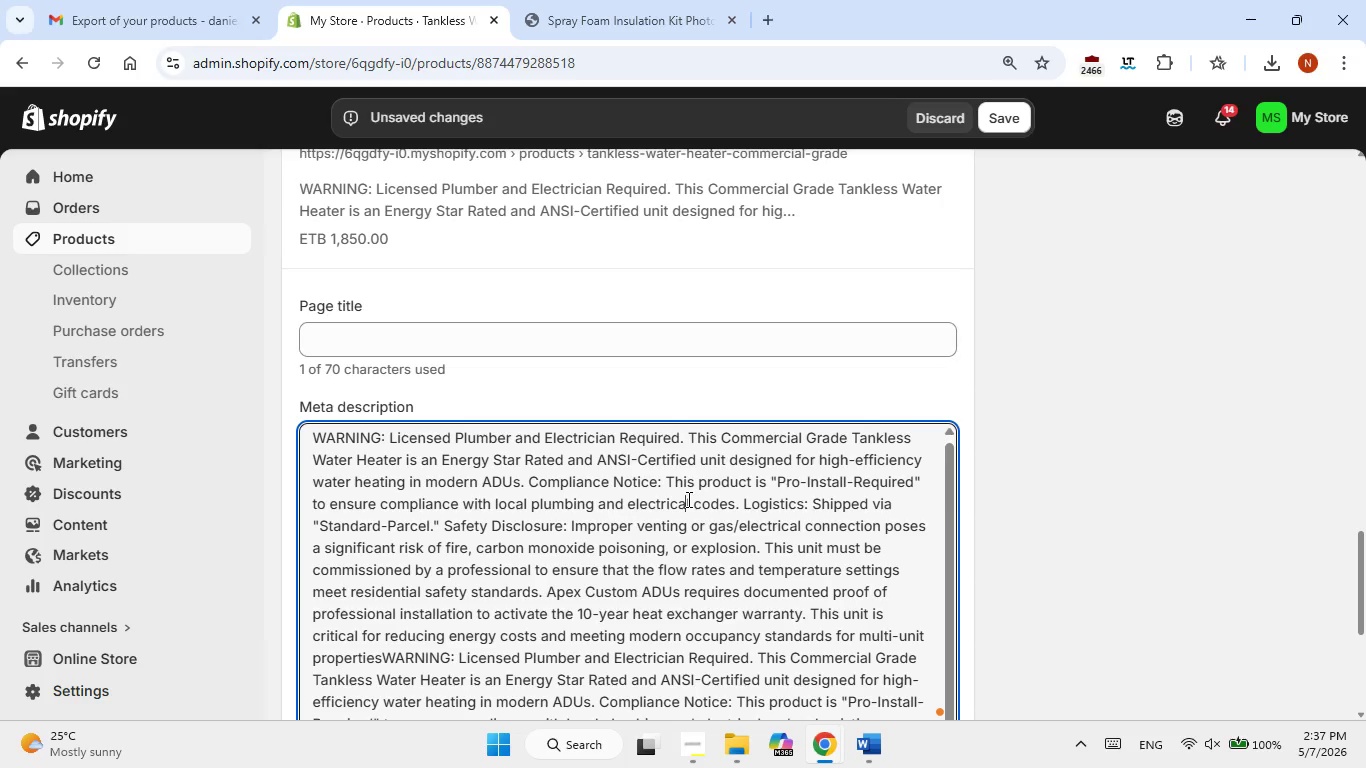 
double_click([687, 499])
 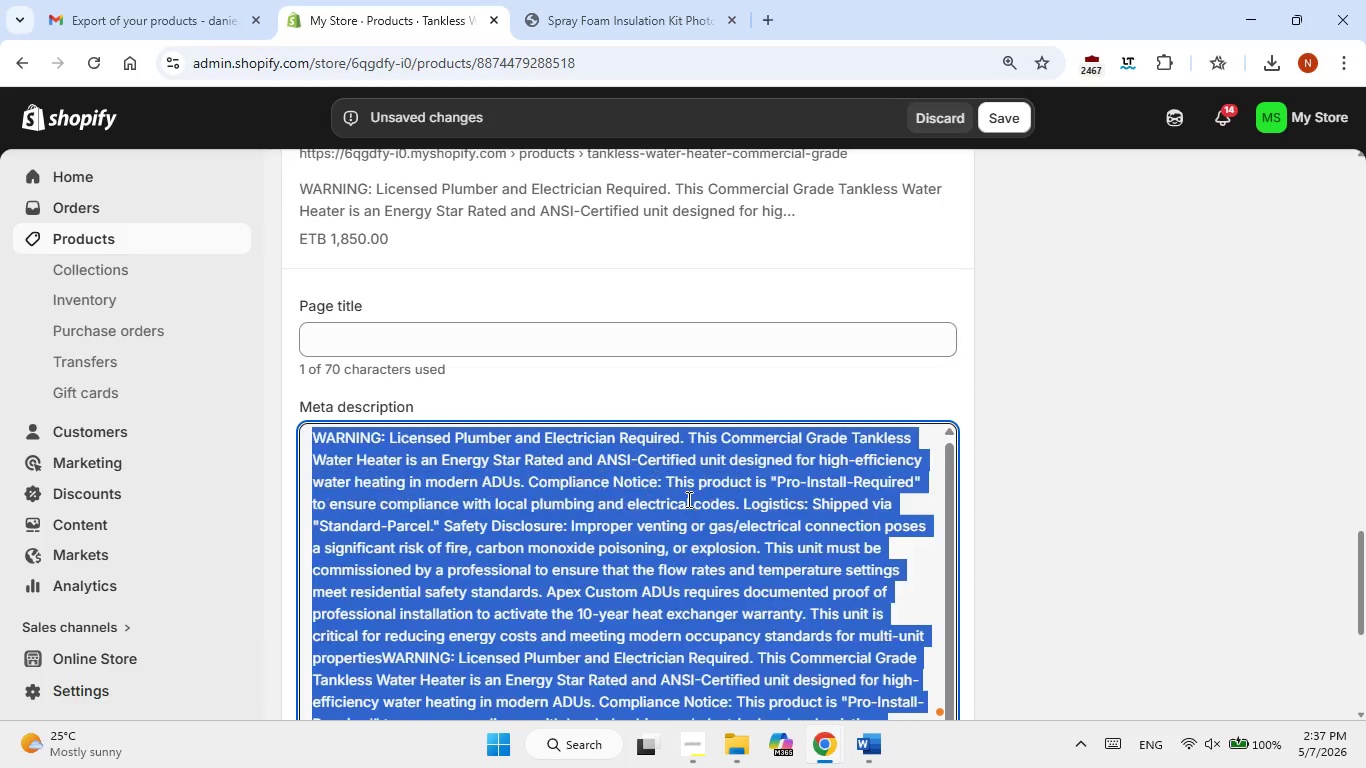 
triple_click([687, 499])
 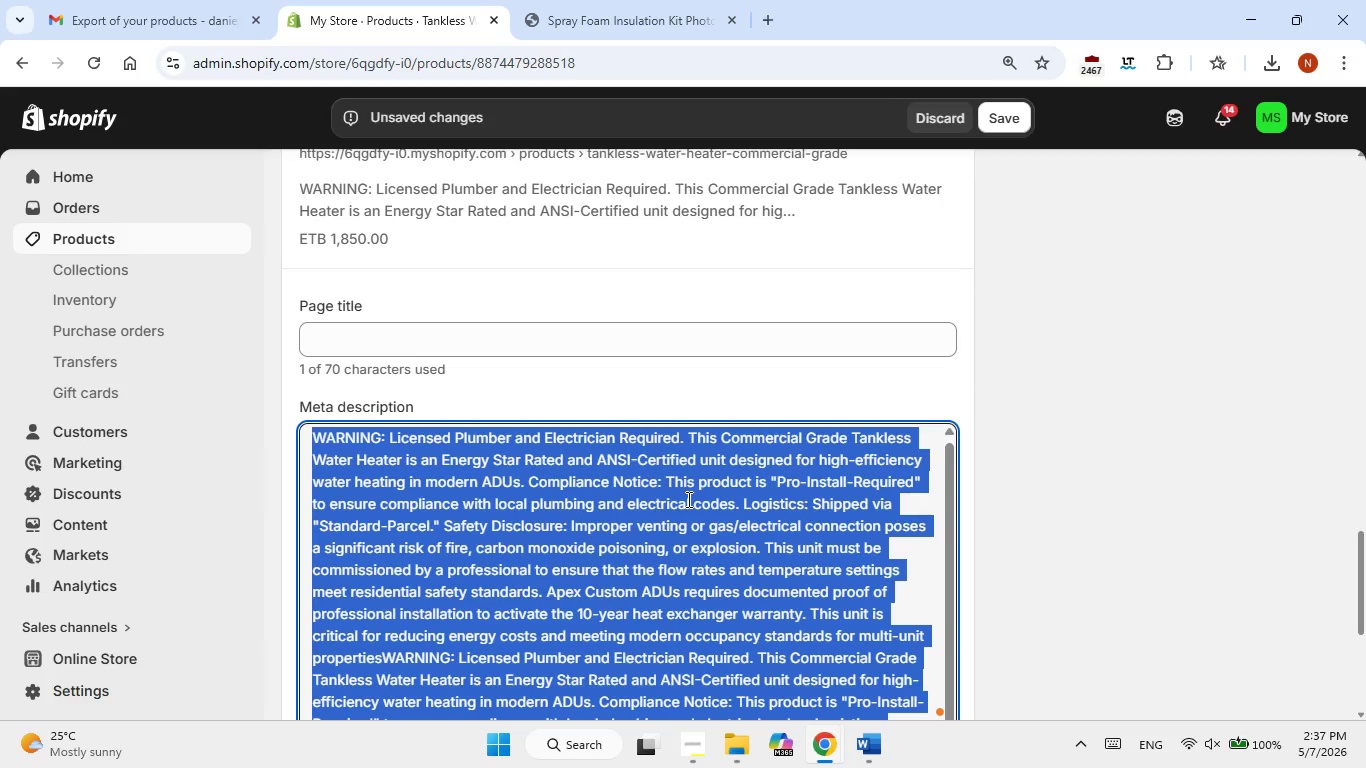 
key(Backspace)
 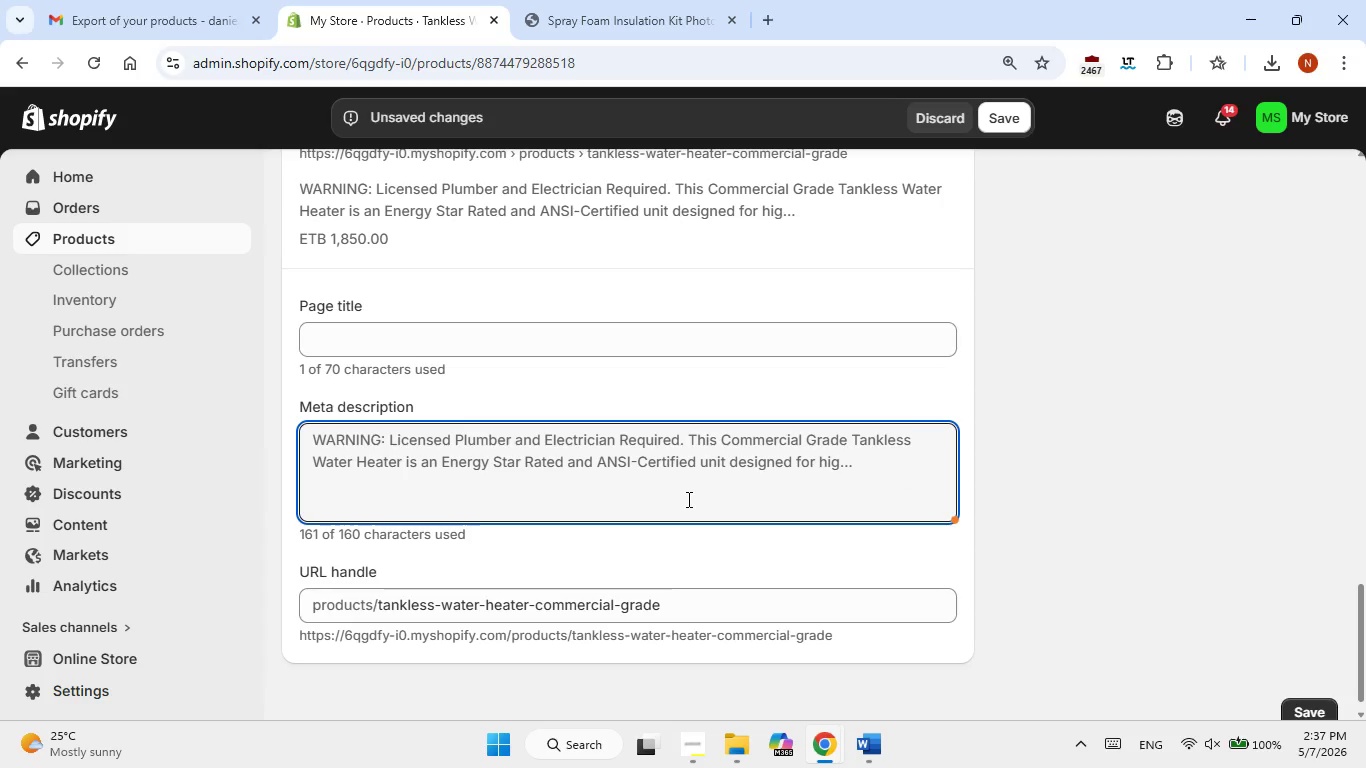 
key(Alt+AltLeft)
 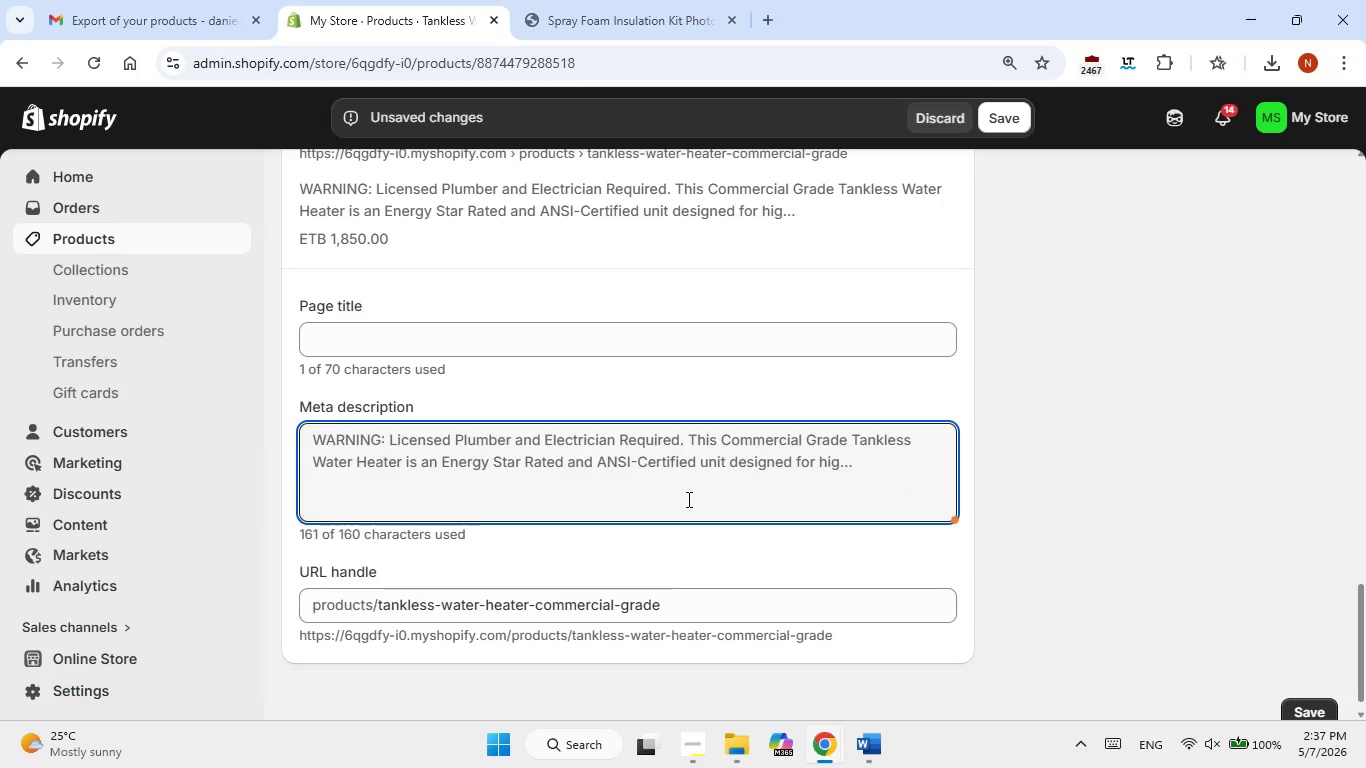 
key(Alt+Tab)
 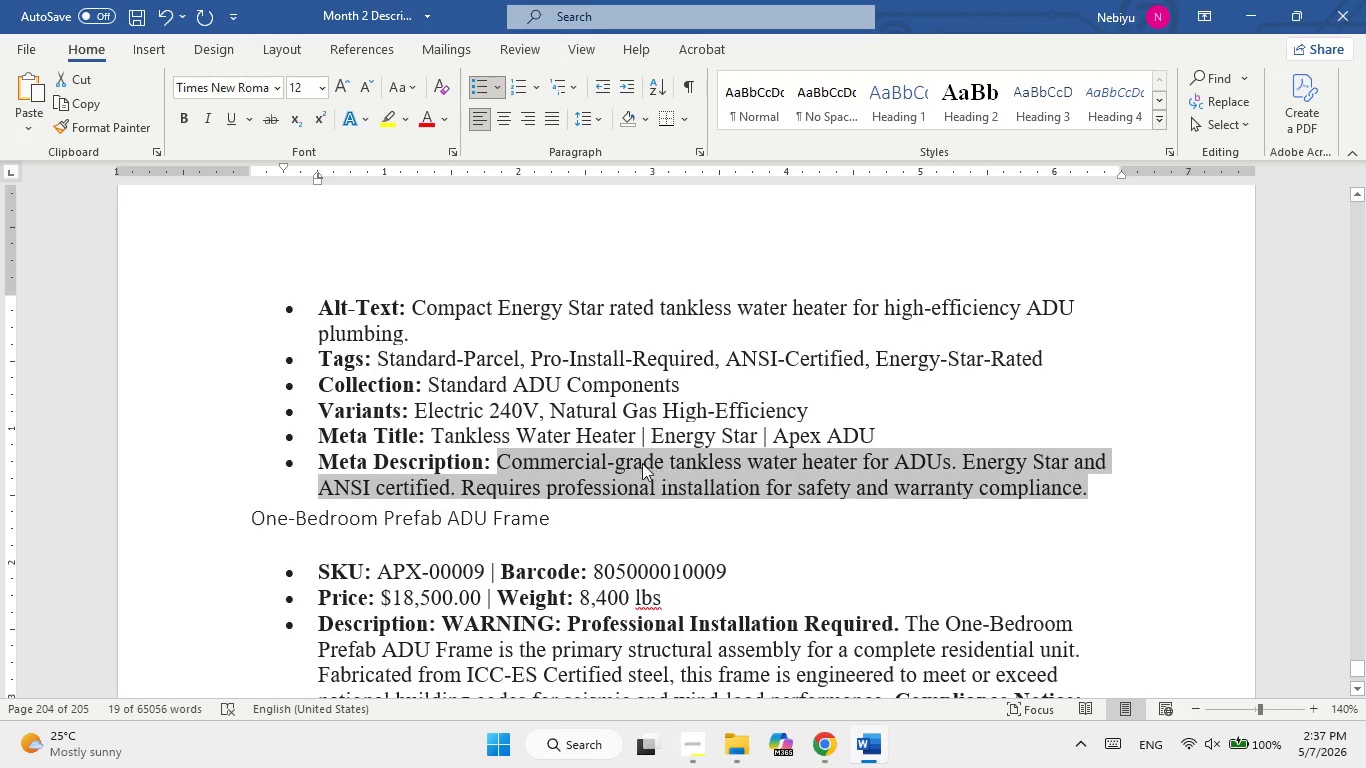 
right_click([624, 480])
 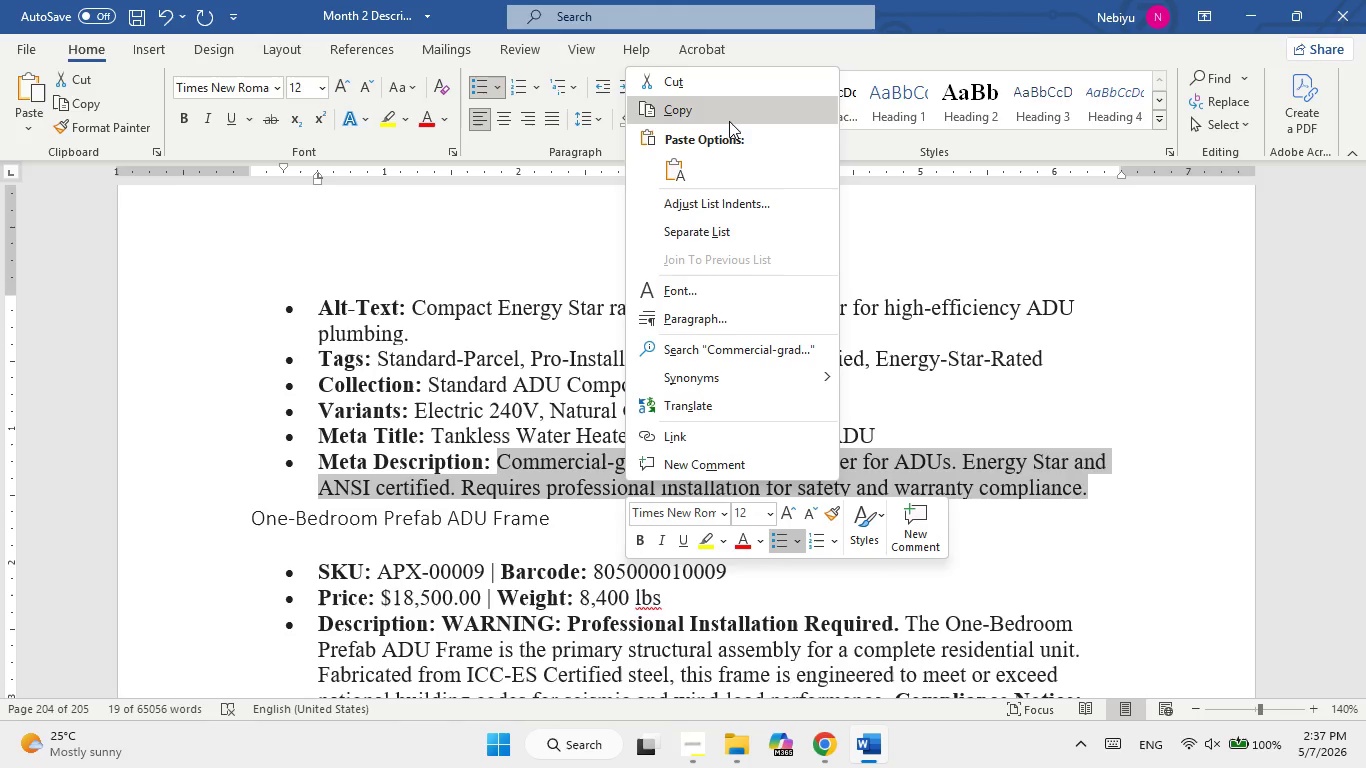 
left_click([729, 117])
 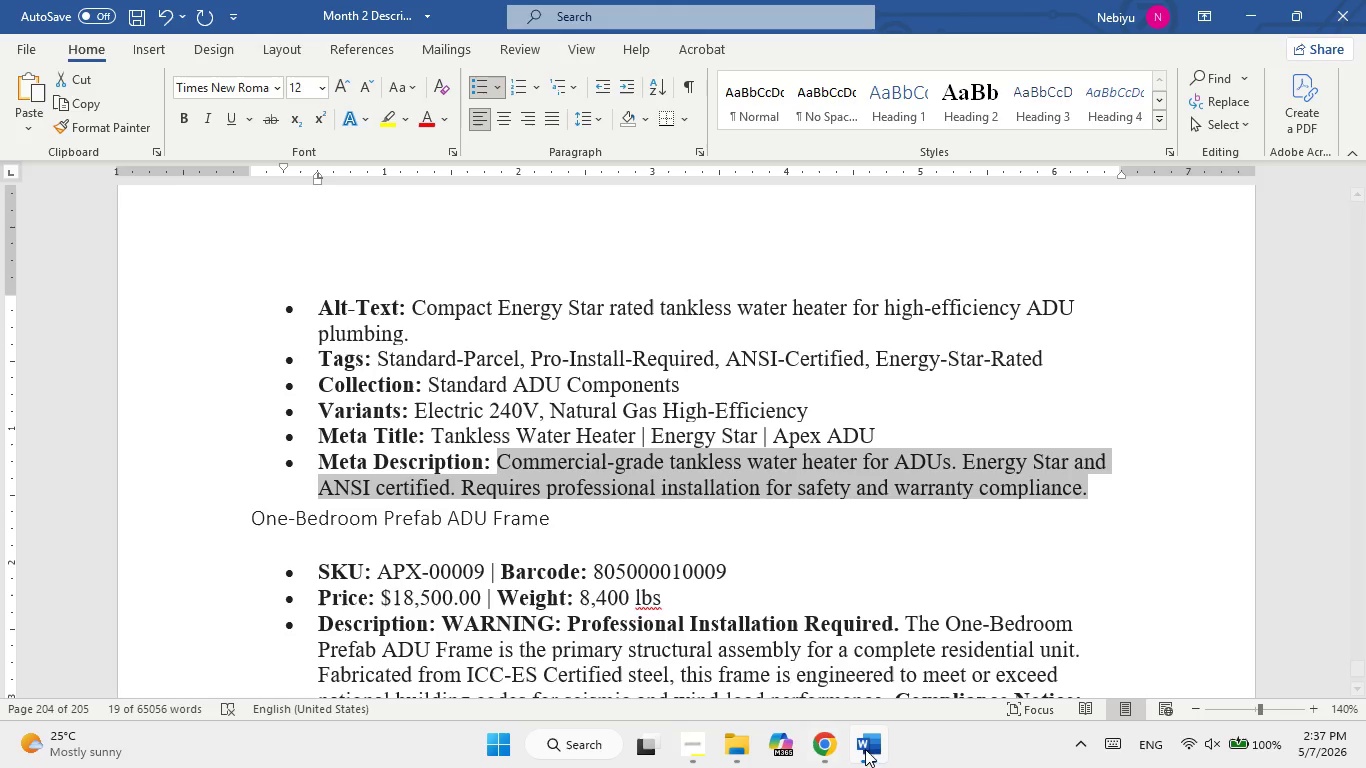 
left_click([871, 743])
 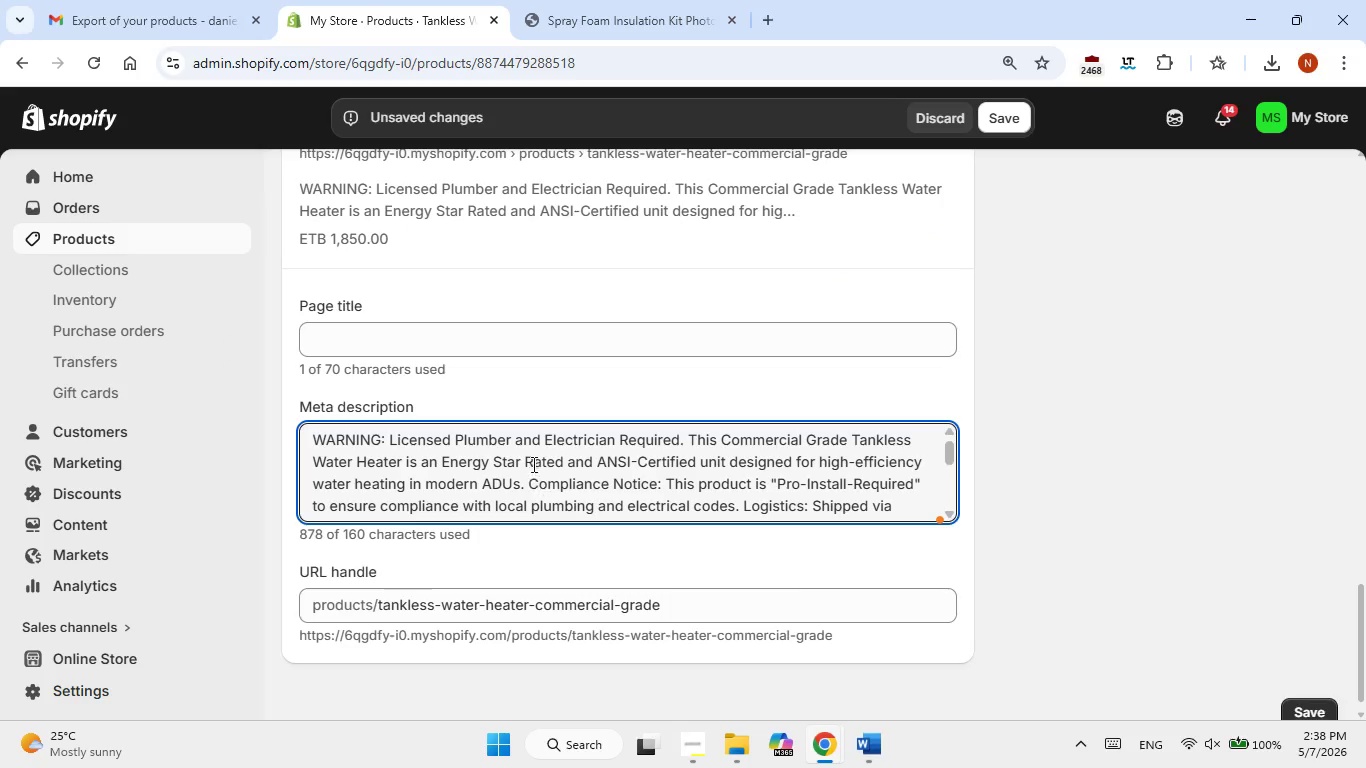 
left_click([529, 456])
 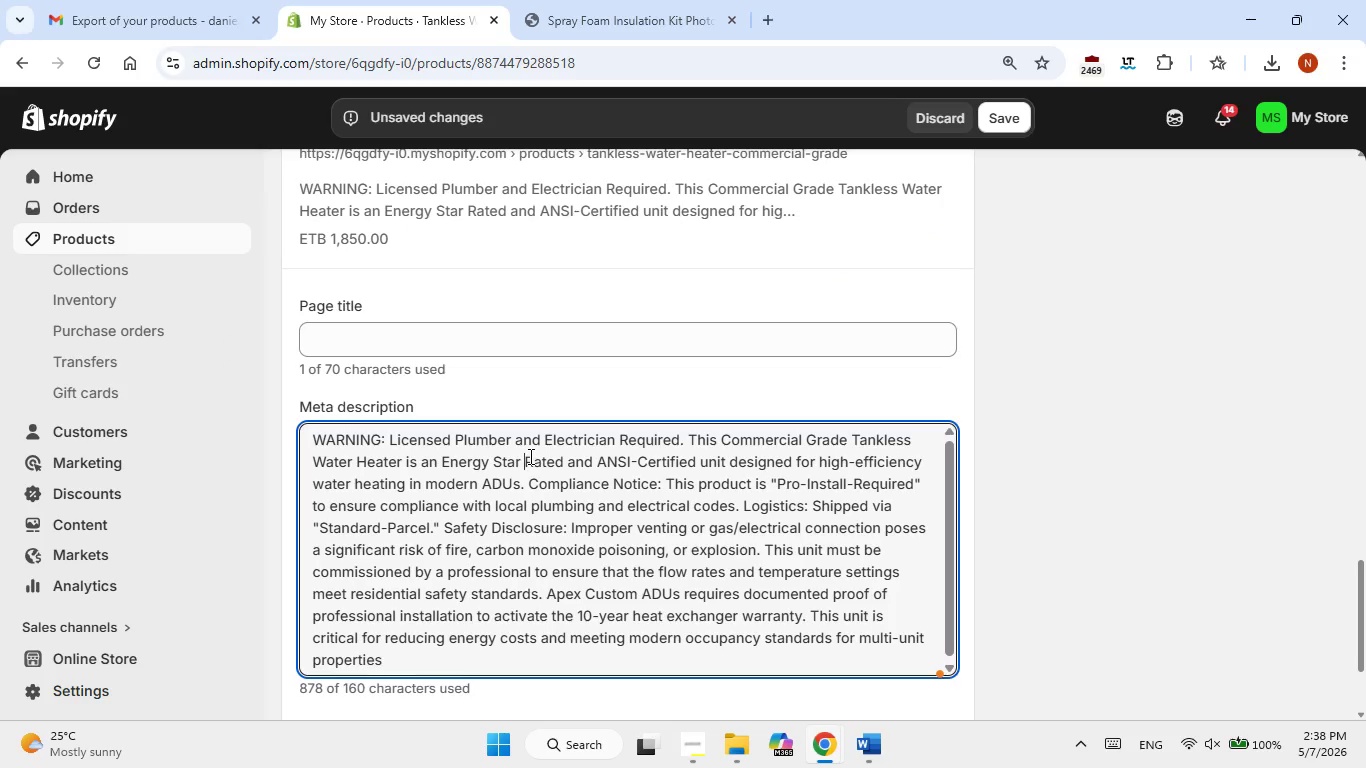 
double_click([529, 456])
 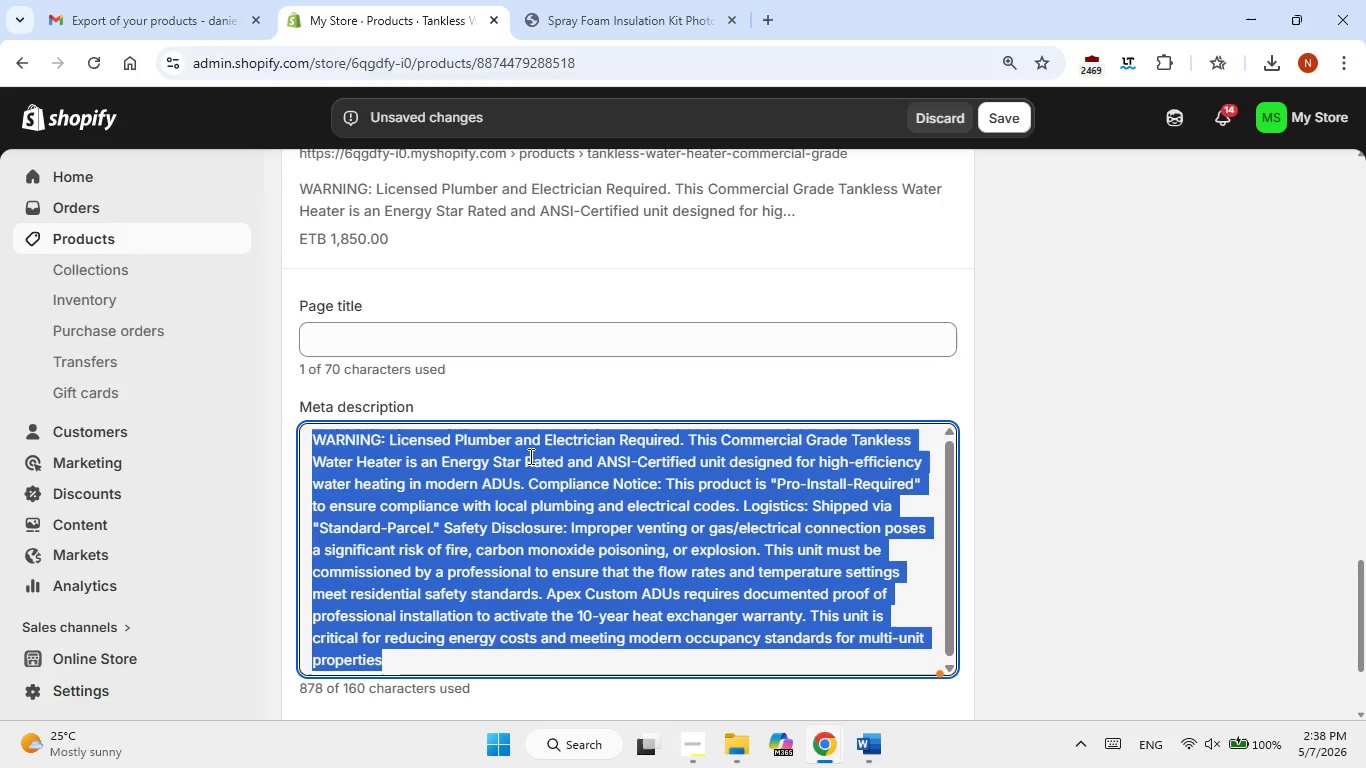 
triple_click([529, 456])
 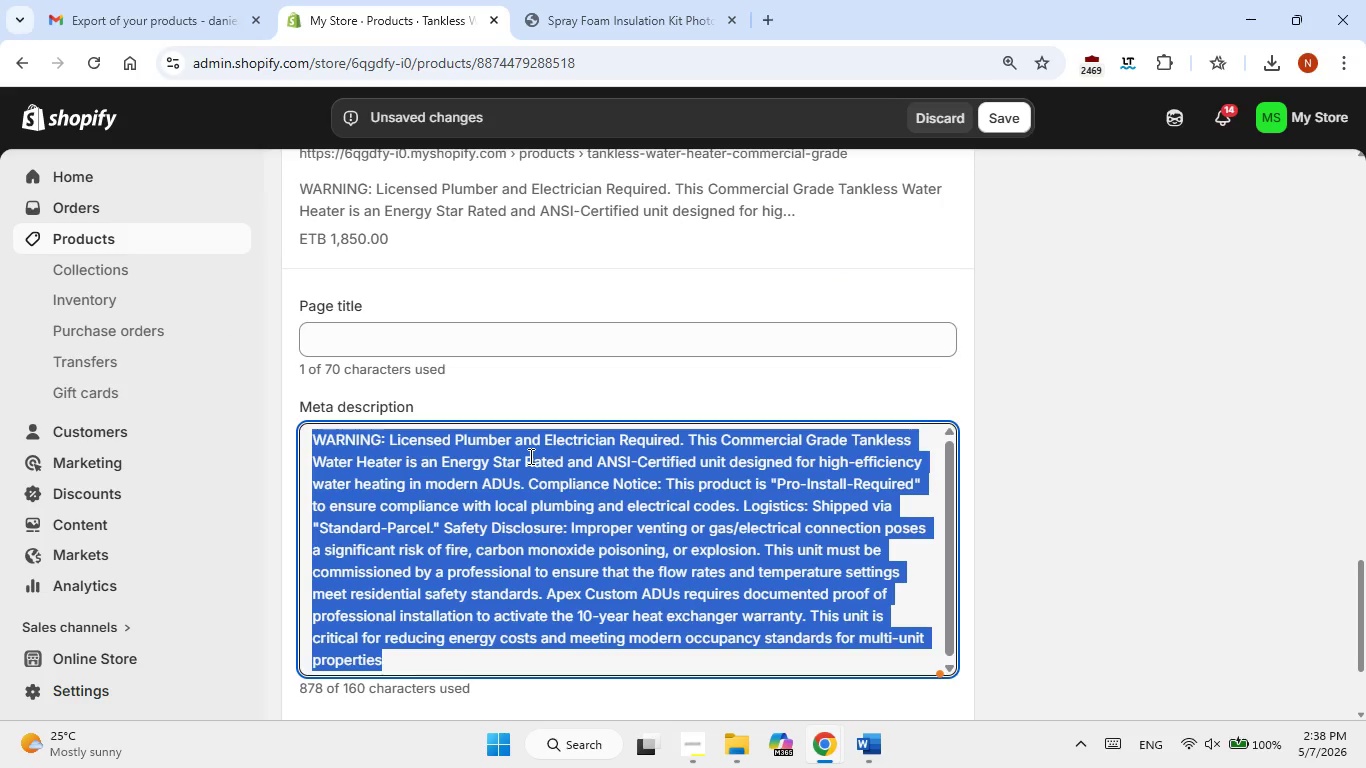 
key(Control+V)
 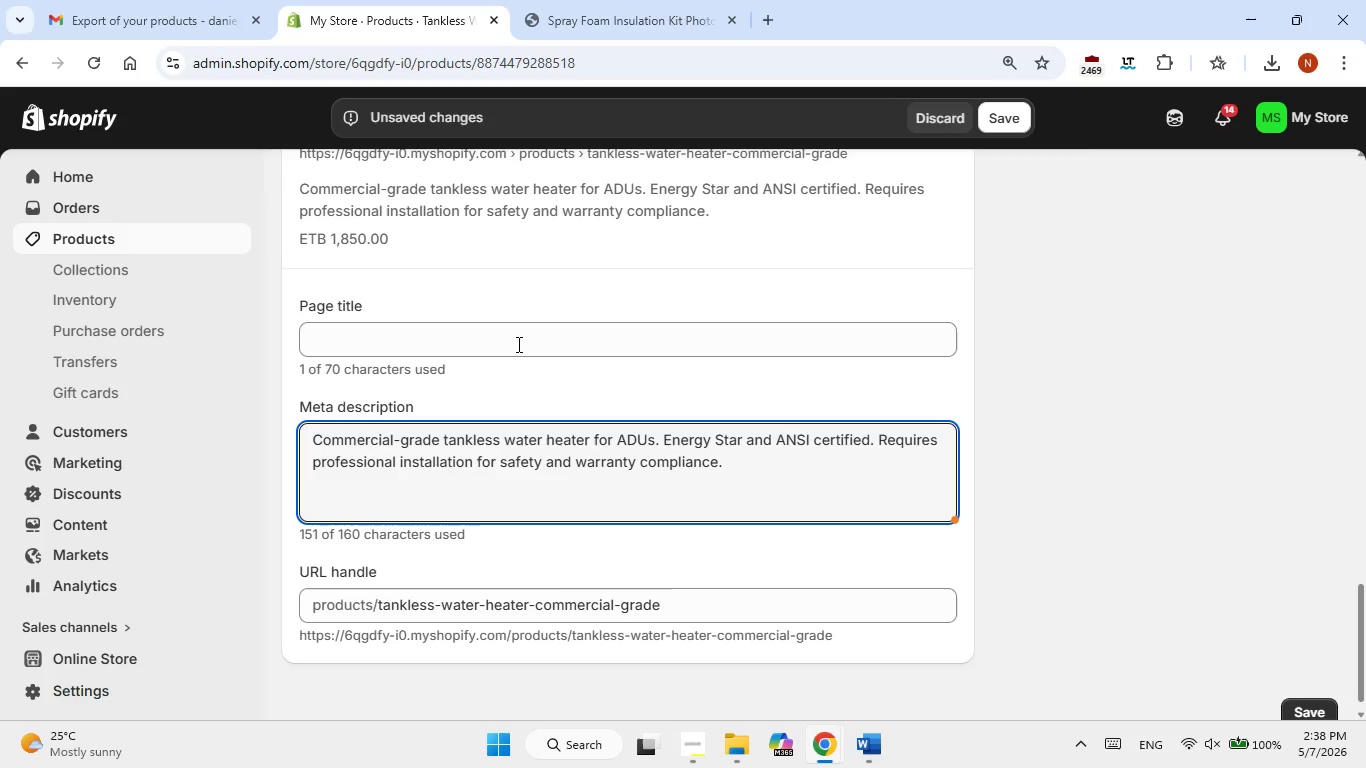 
left_click([517, 336])
 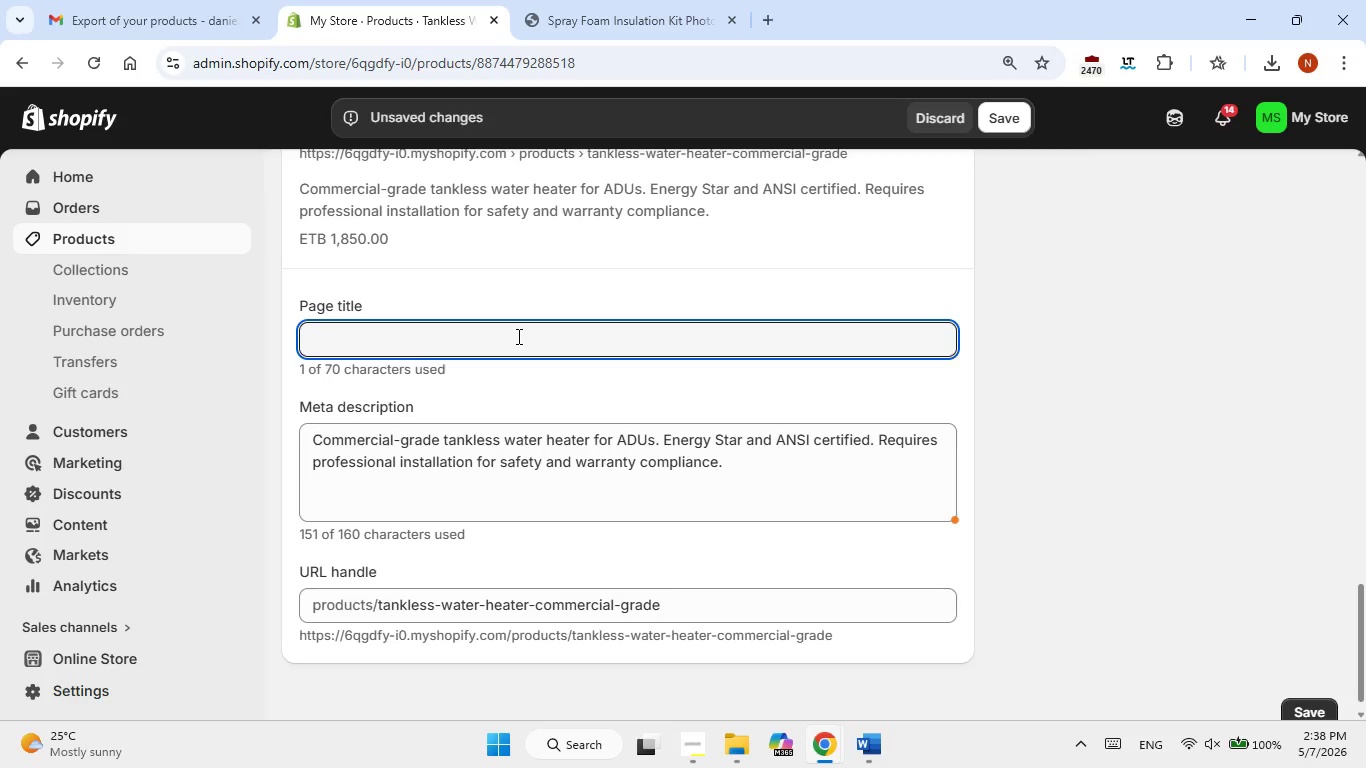 
key(Alt+AltLeft)
 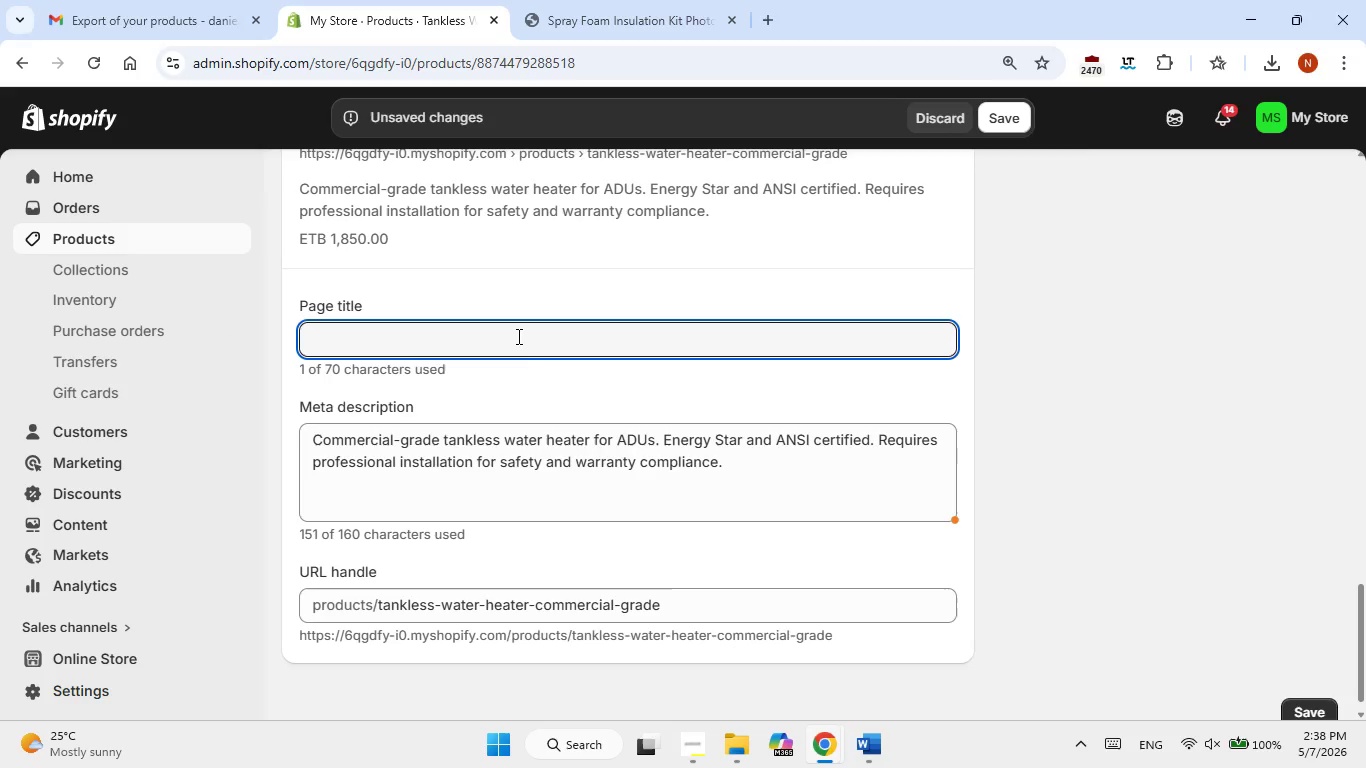 
key(Alt+Tab)
 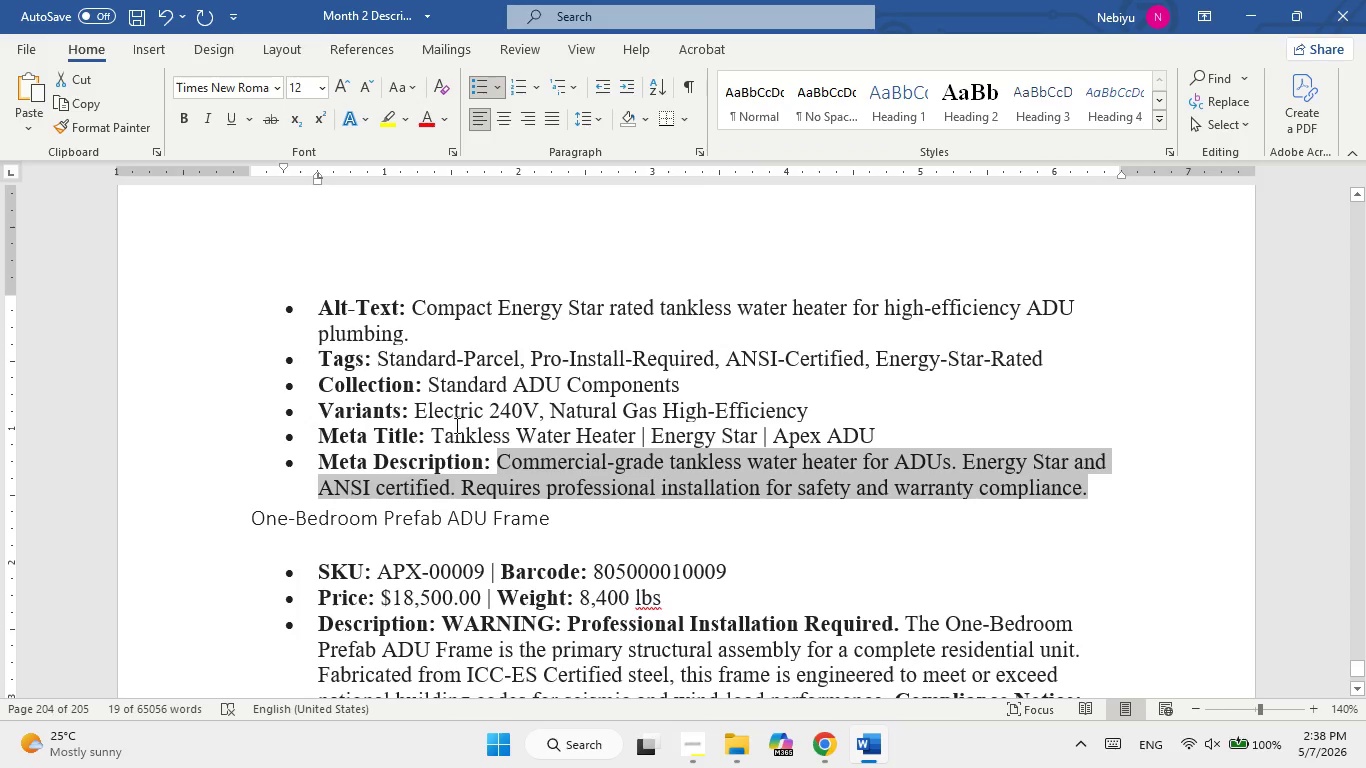 
left_click_drag(start_coordinate=[450, 431], to_coordinate=[864, 440])
 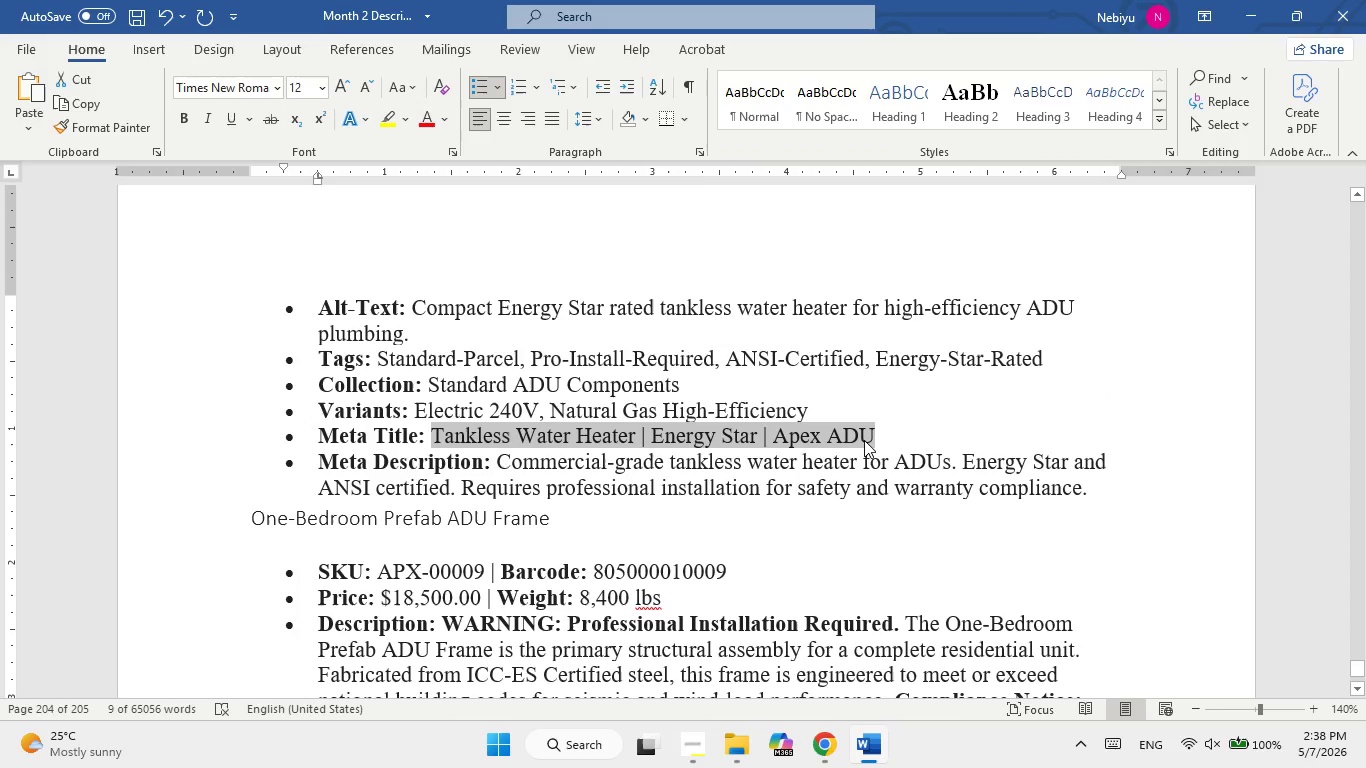 
key(Control+C)
 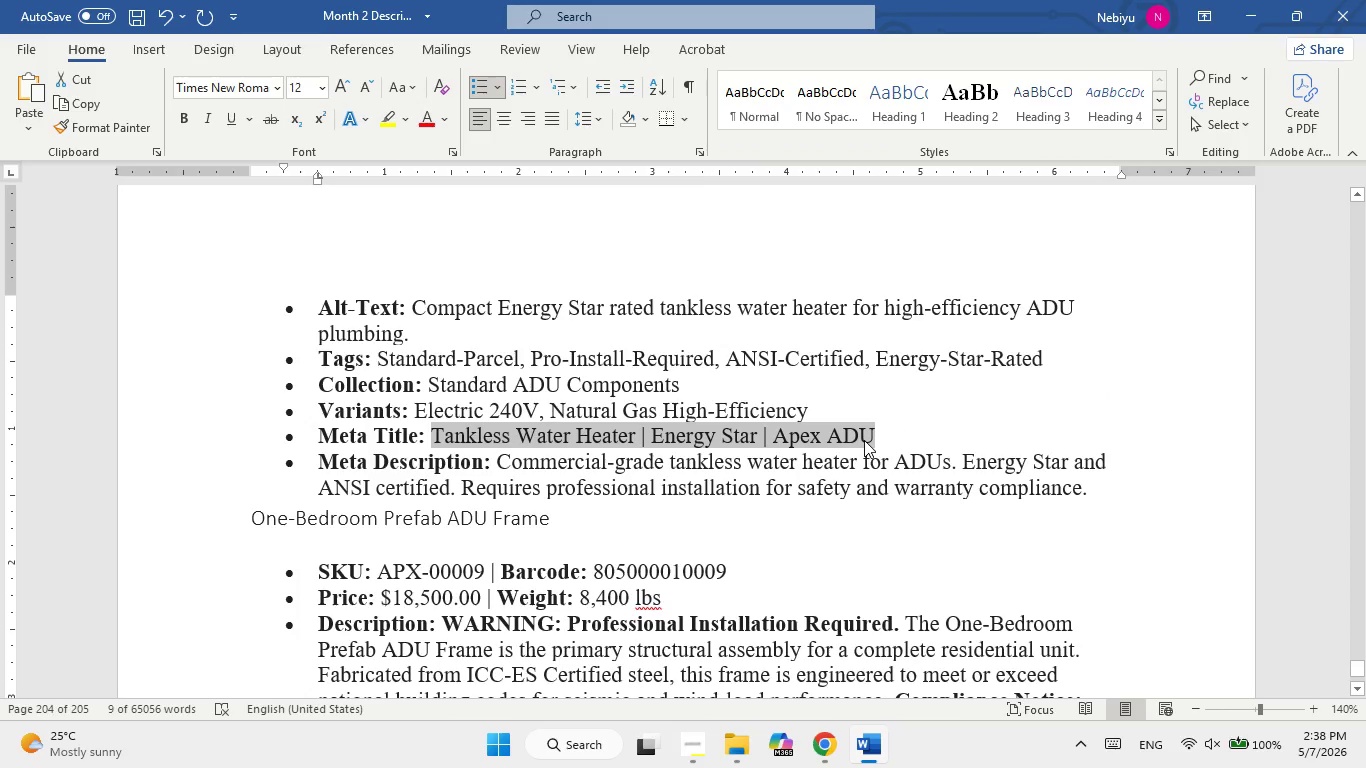 
key(Alt+AltLeft)
 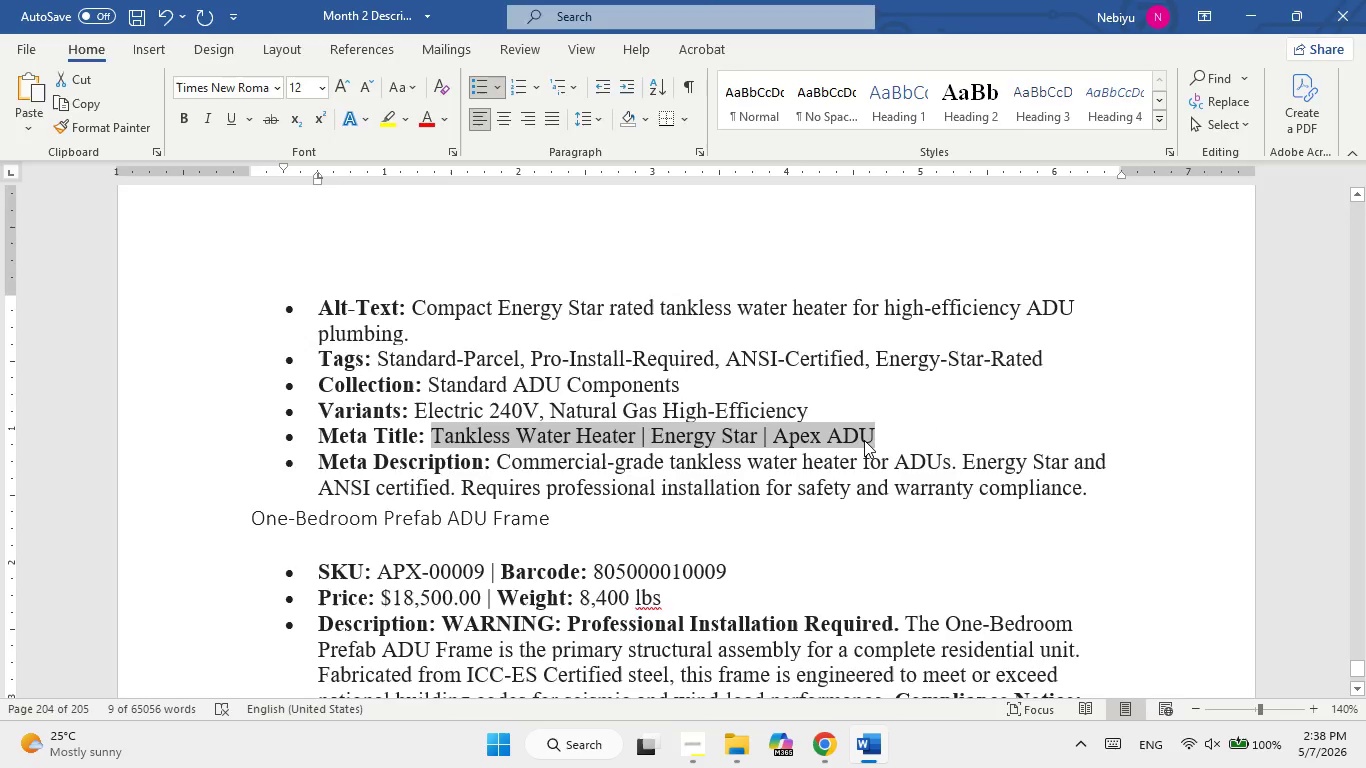 
key(Alt+Tab)
 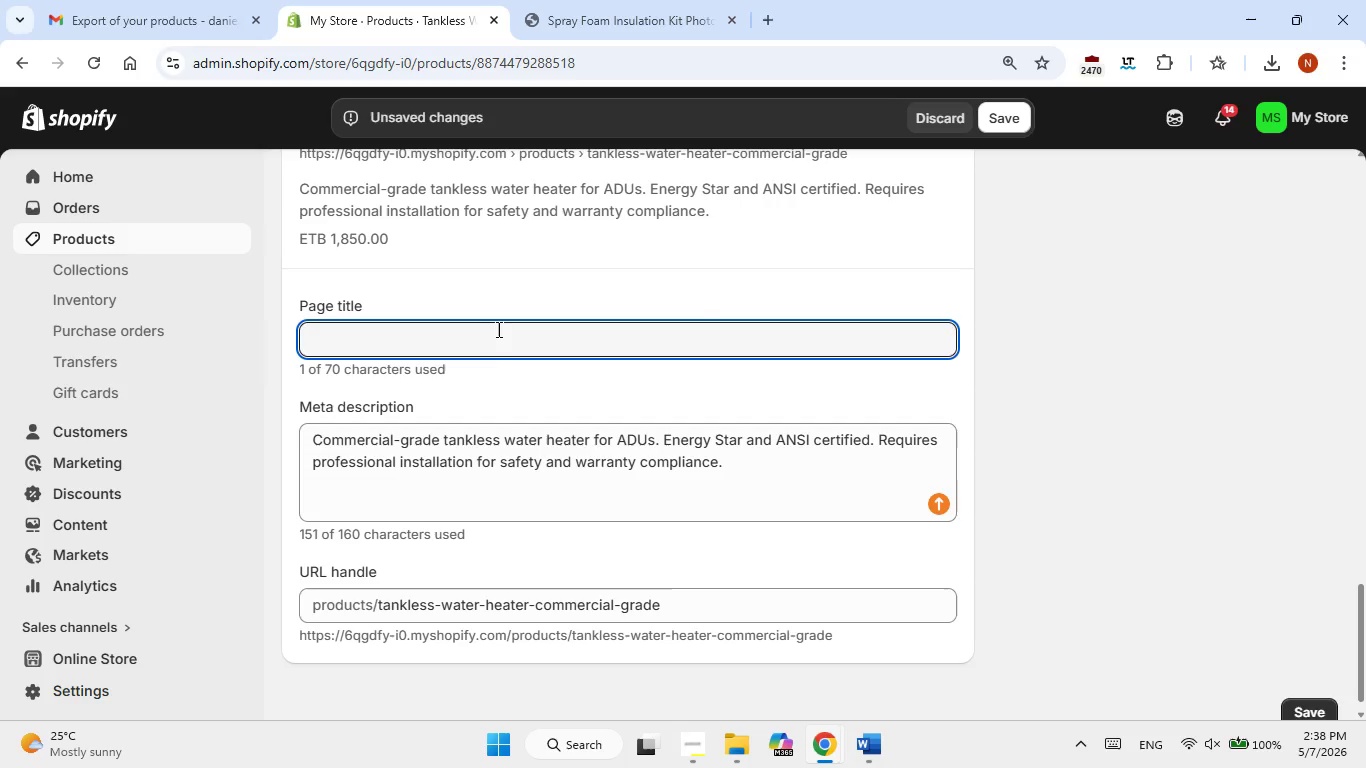 
left_click([488, 347])
 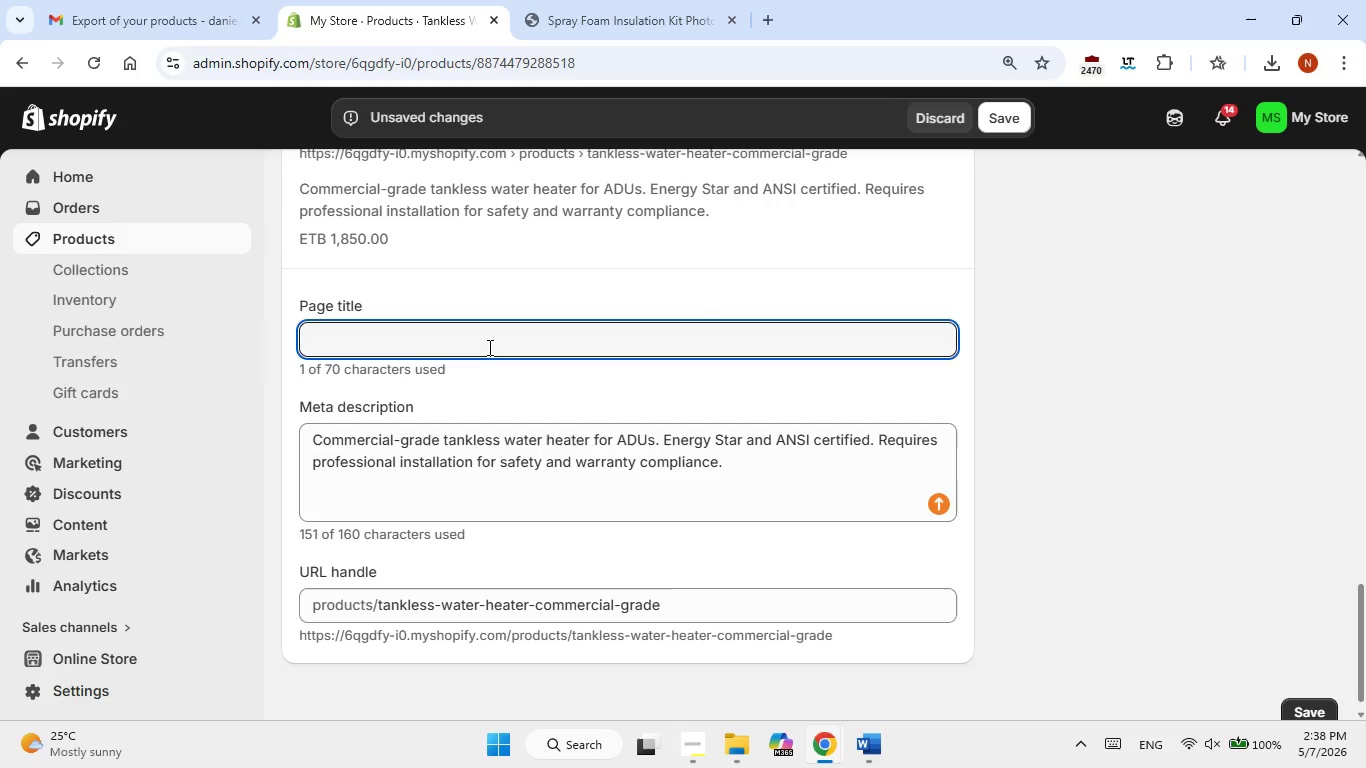 
key(Control+V)
 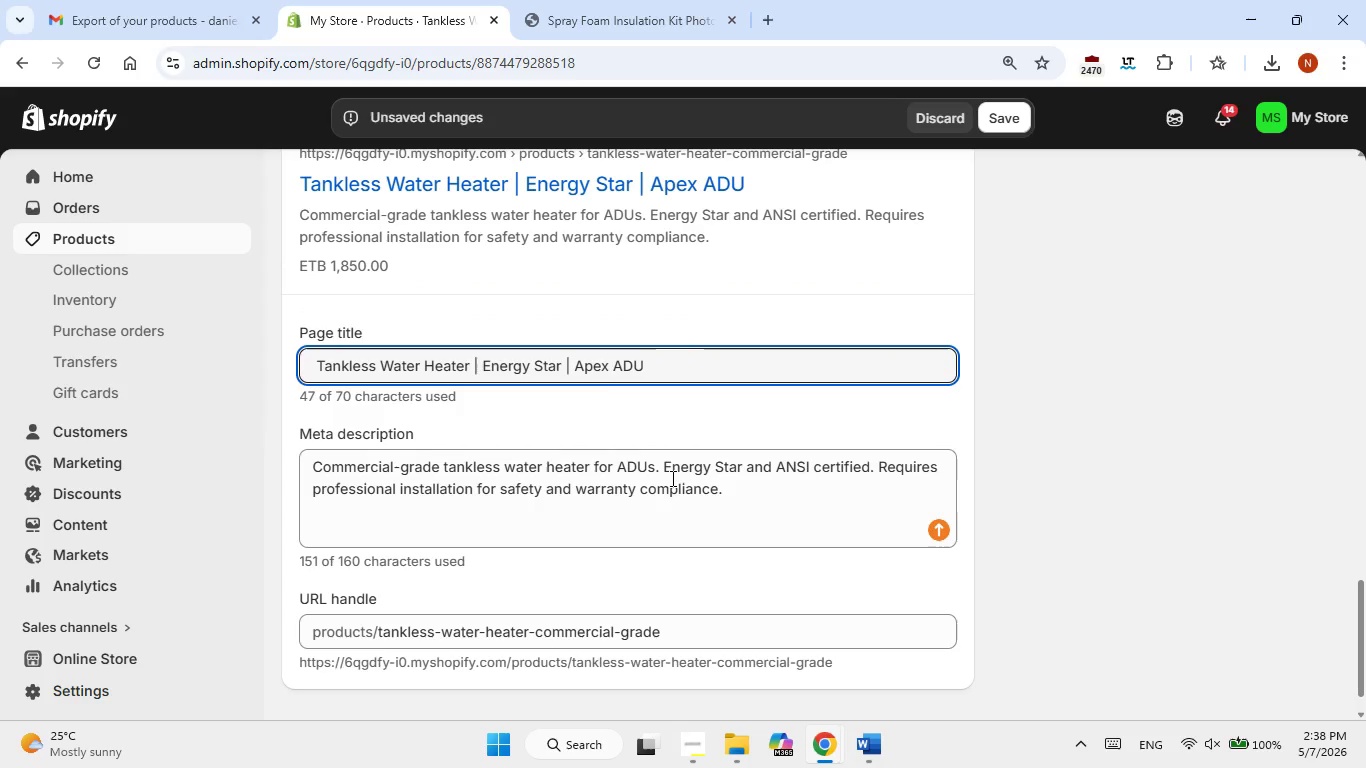 
scroll: coordinate [840, 573], scroll_direction: down, amount: 1.0
 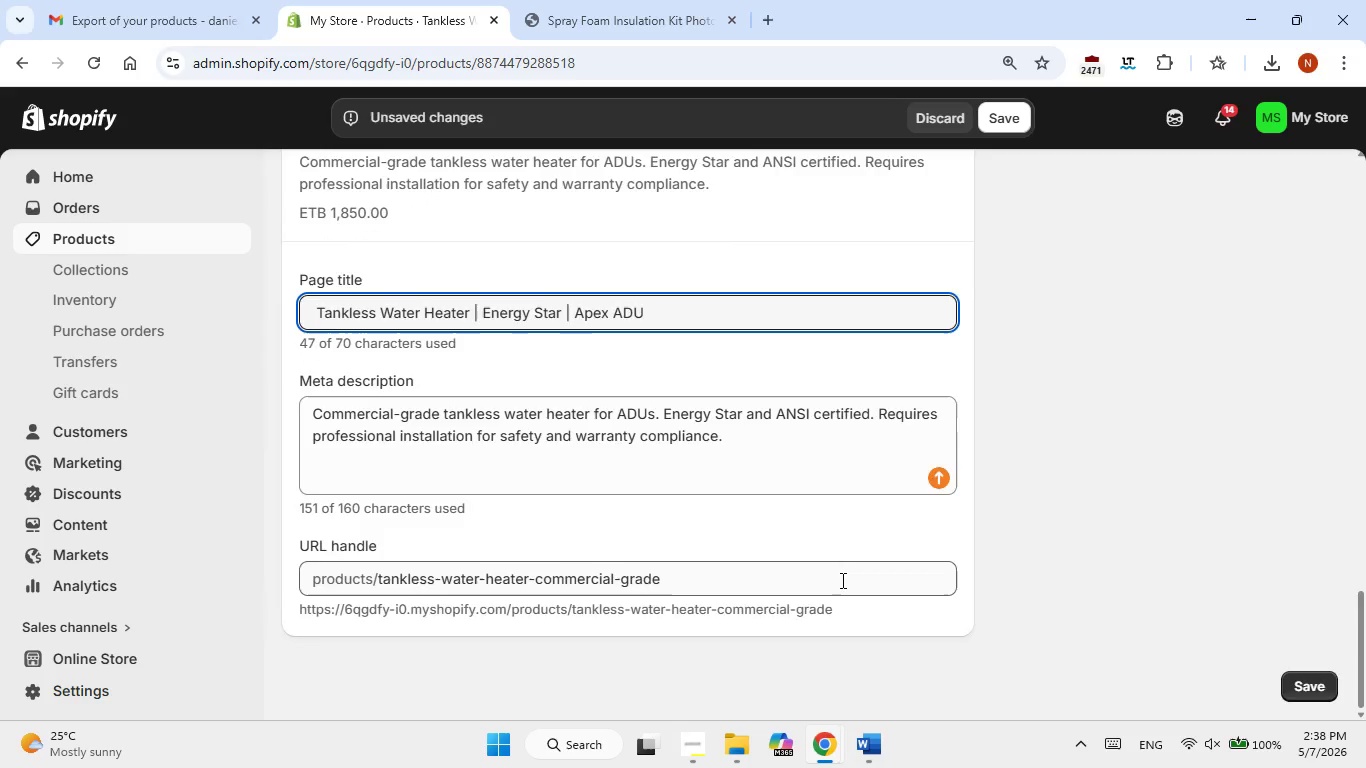 
scroll: coordinate [841, 580], scroll_direction: up, amount: 3.0
 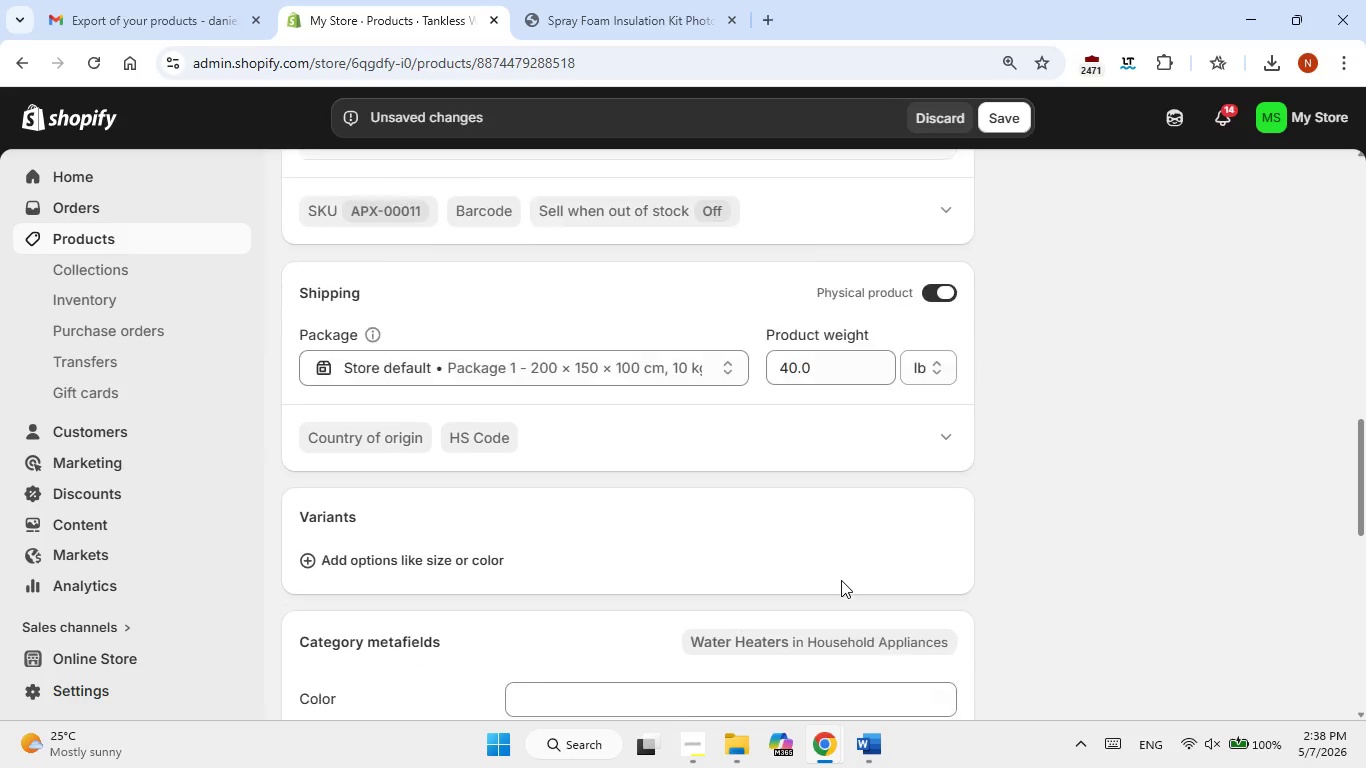 
left_click([858, 746])
 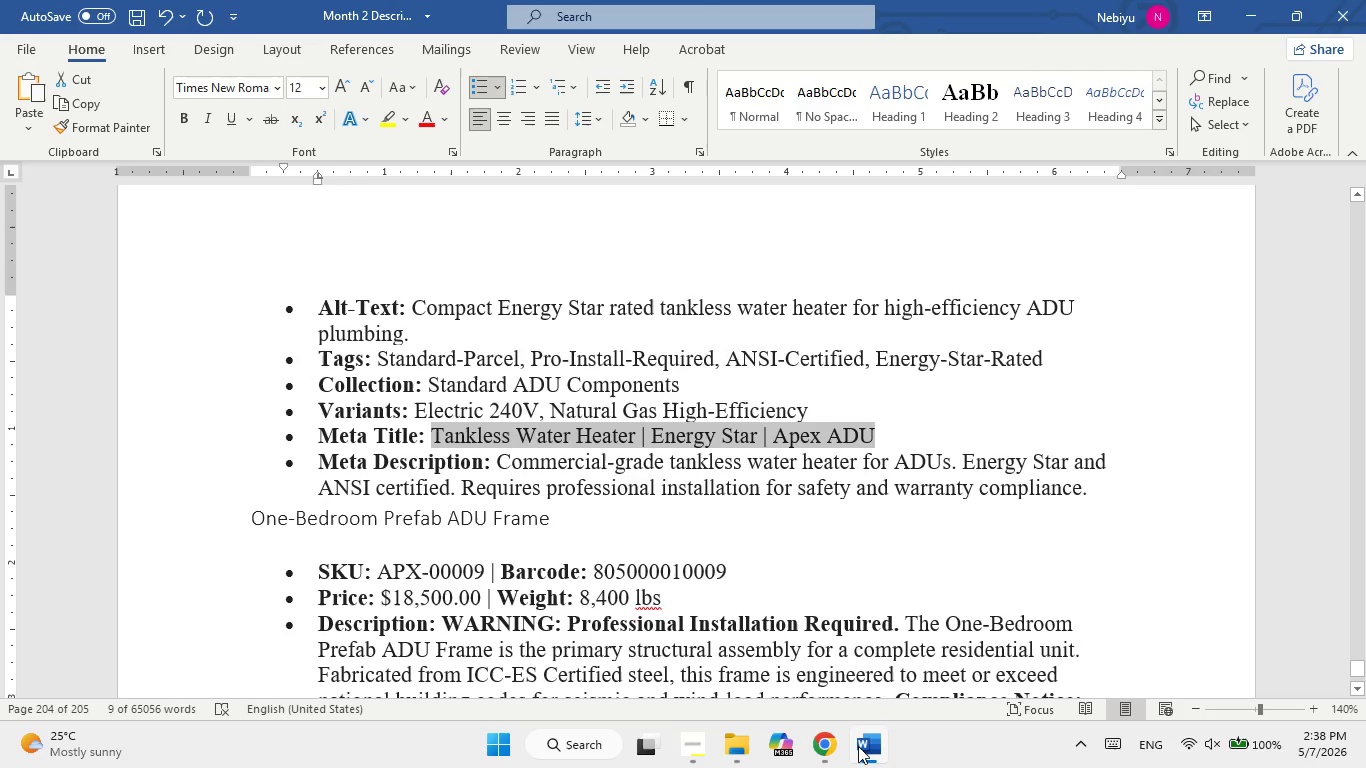 
wait(9.84)
 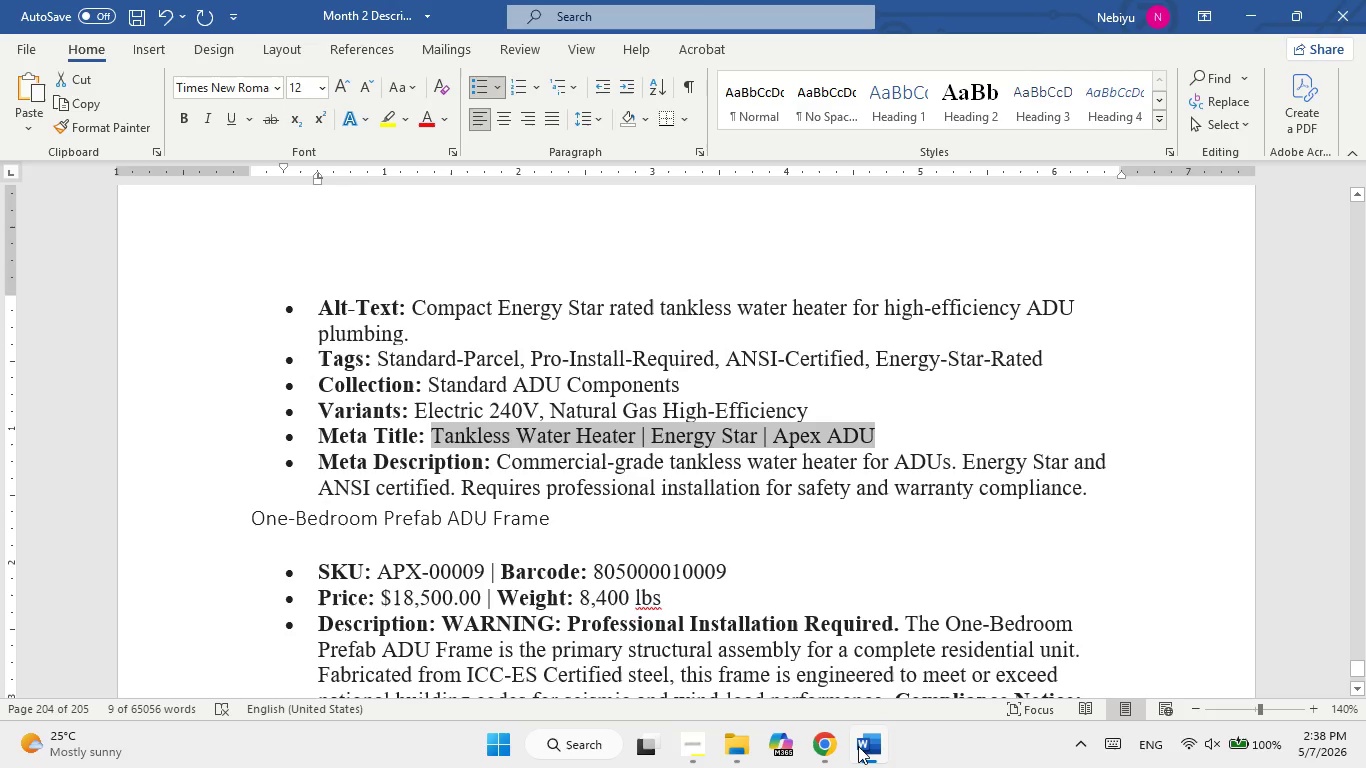 
left_click_drag(start_coordinate=[418, 410], to_coordinate=[811, 412])
 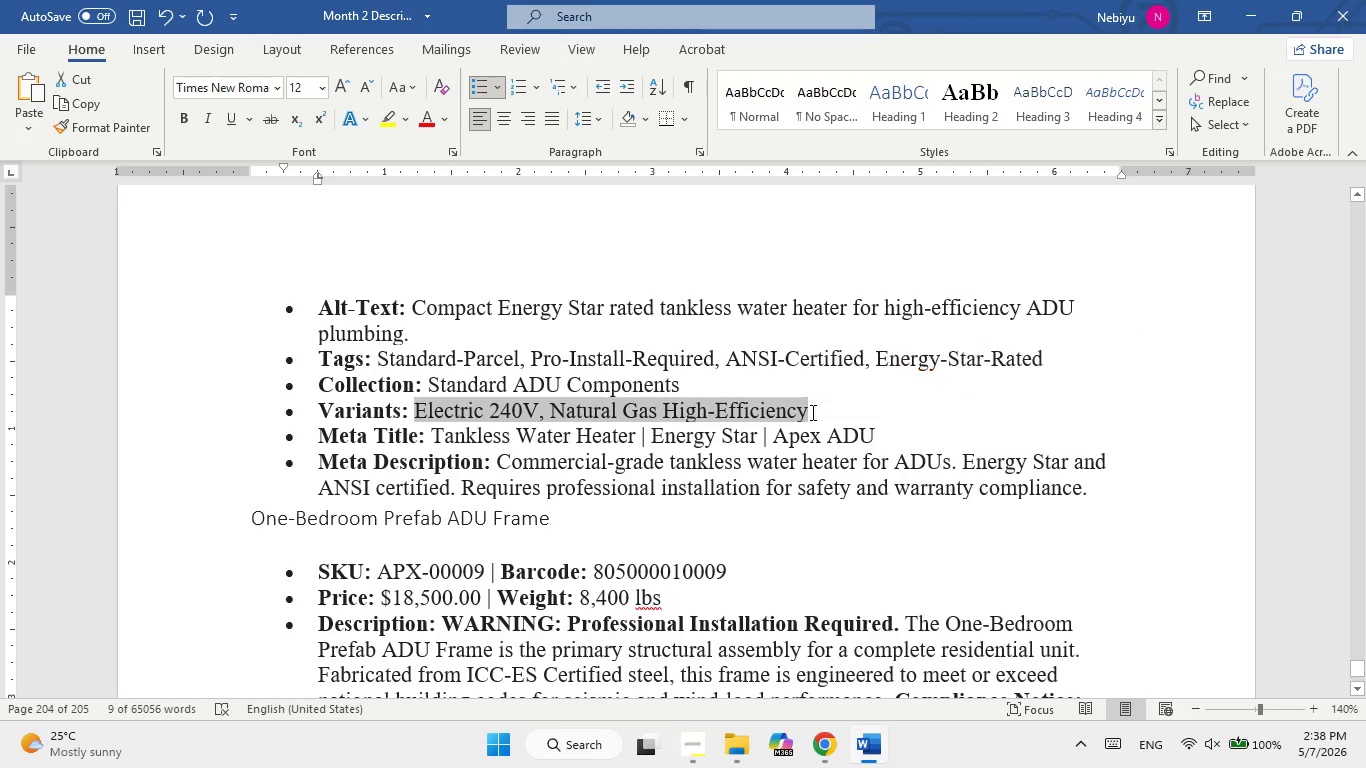 
key(Control+C)
 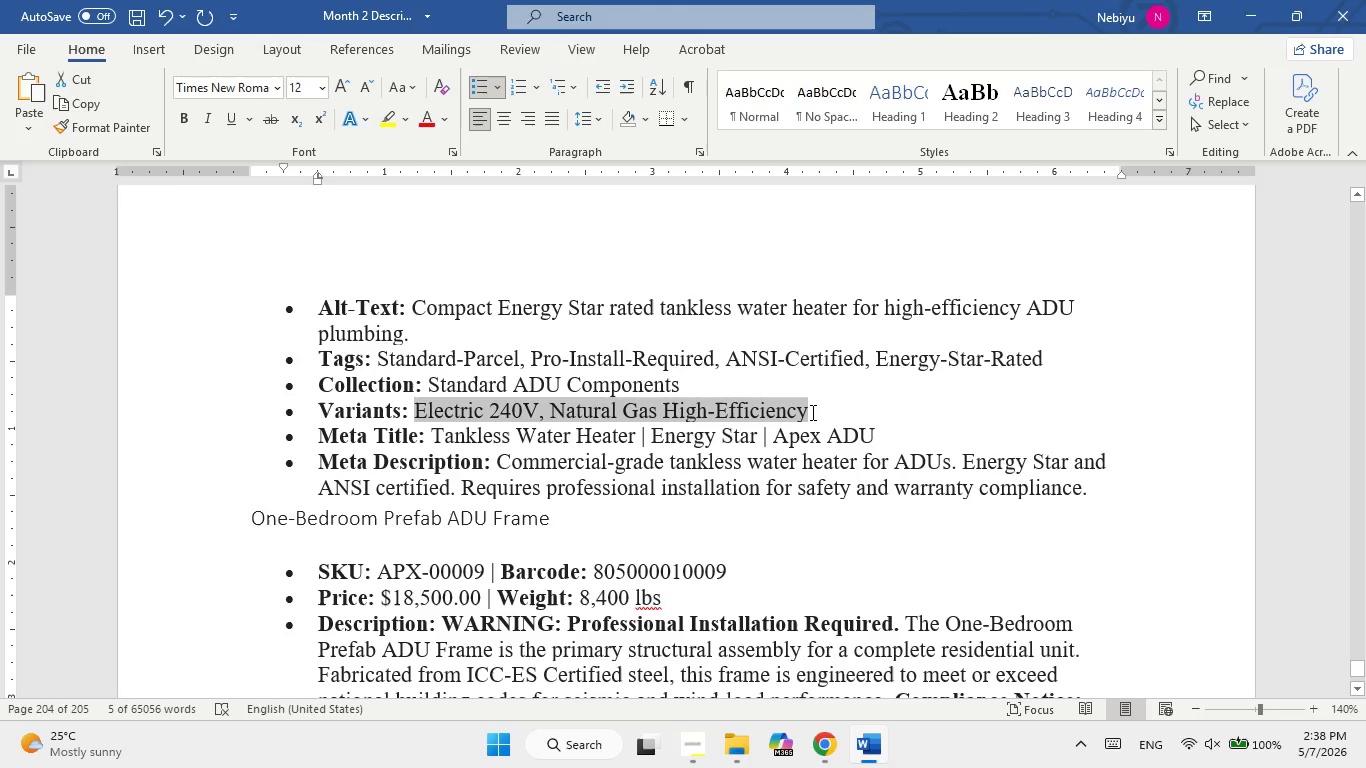 
key(Alt+AltLeft)
 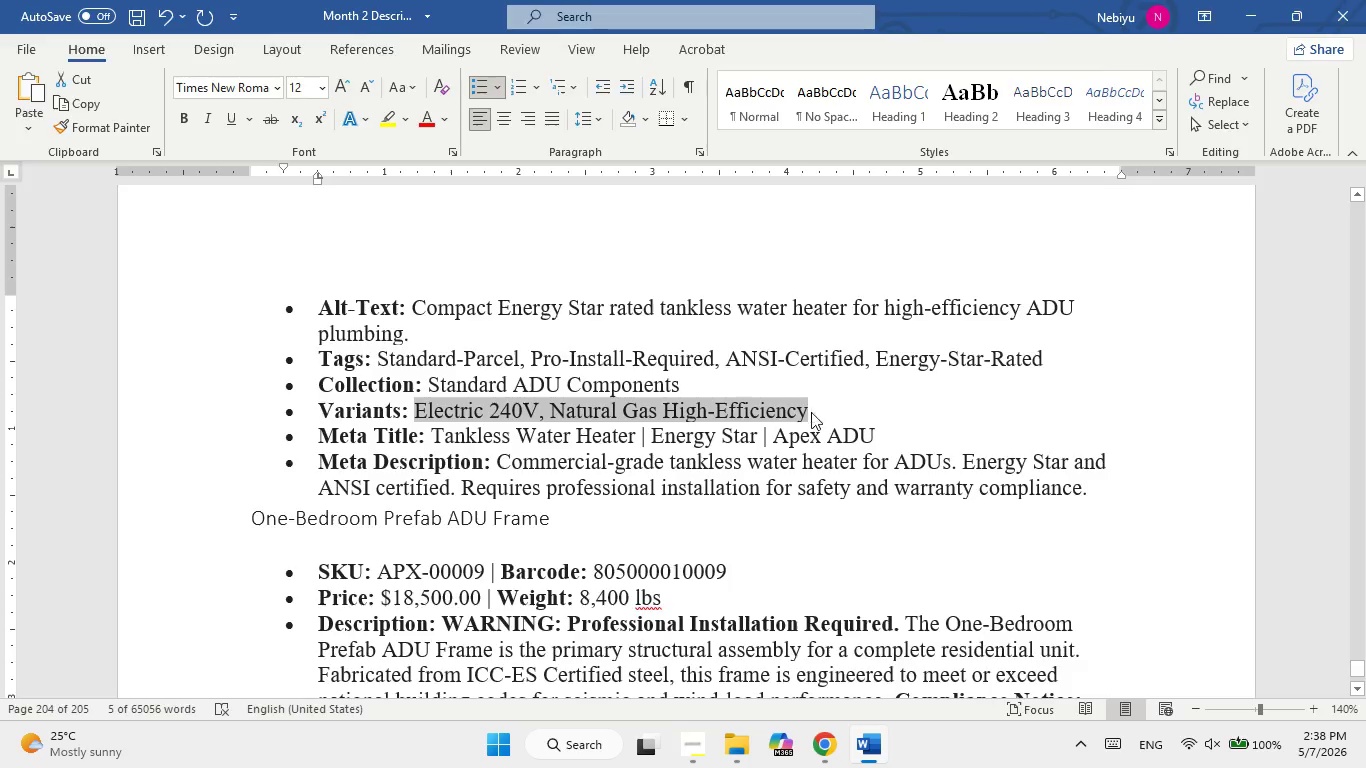 
key(Alt+Tab)
 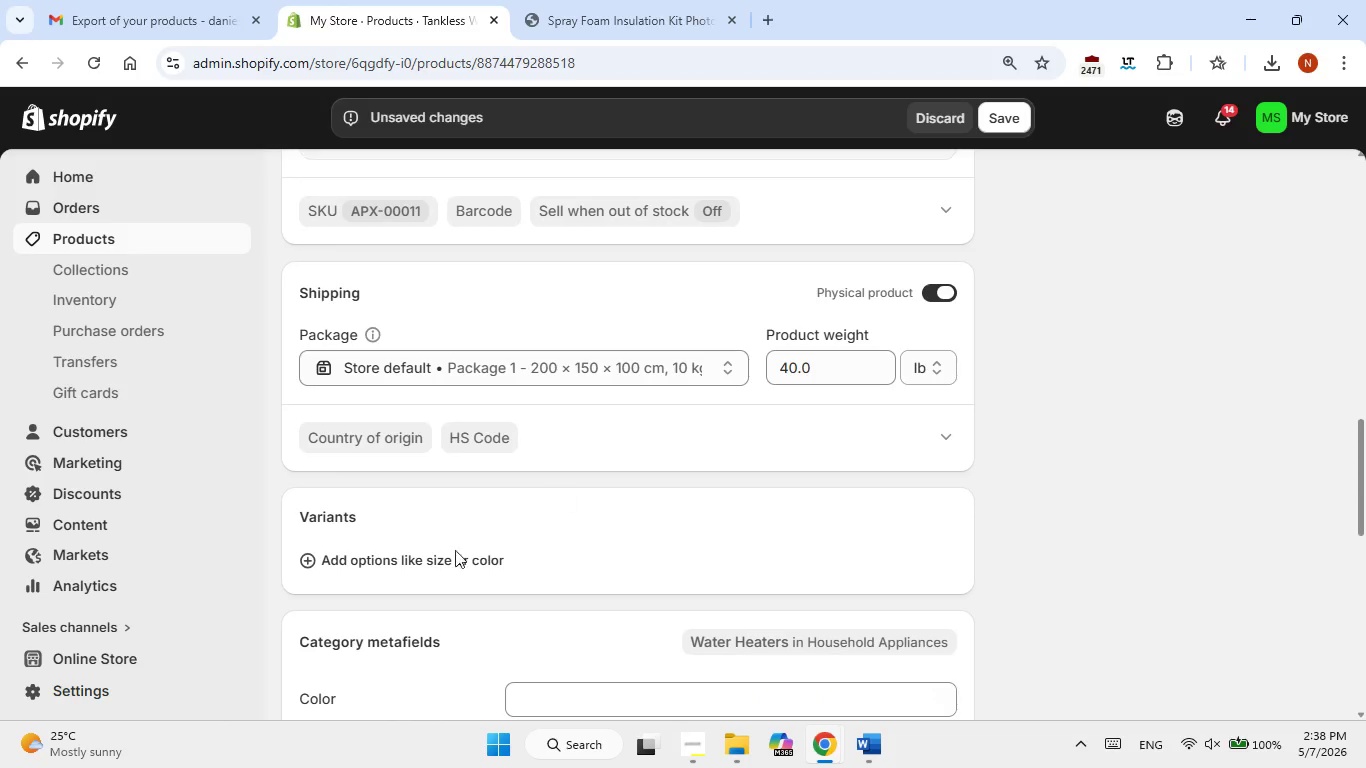 
left_click([409, 559])
 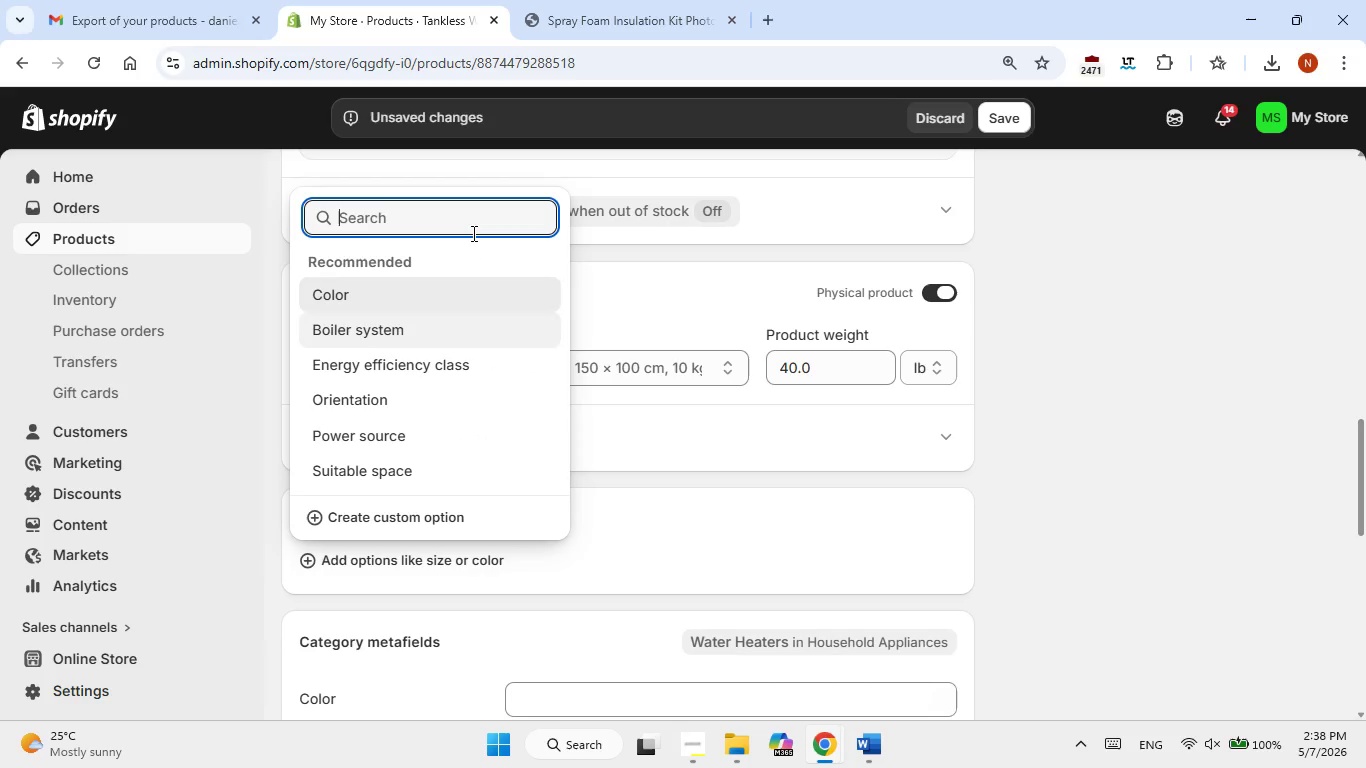 
left_click([472, 232])
 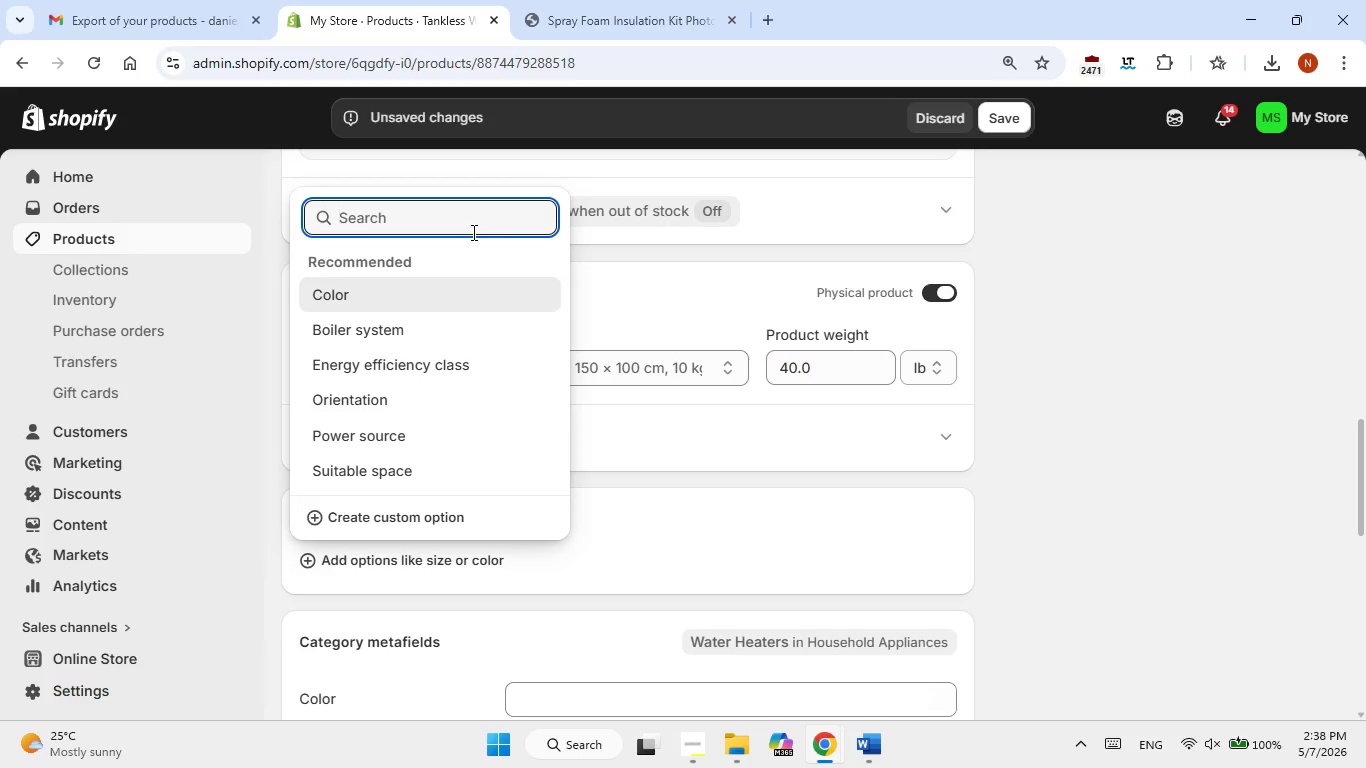 
type(Electric Source)
 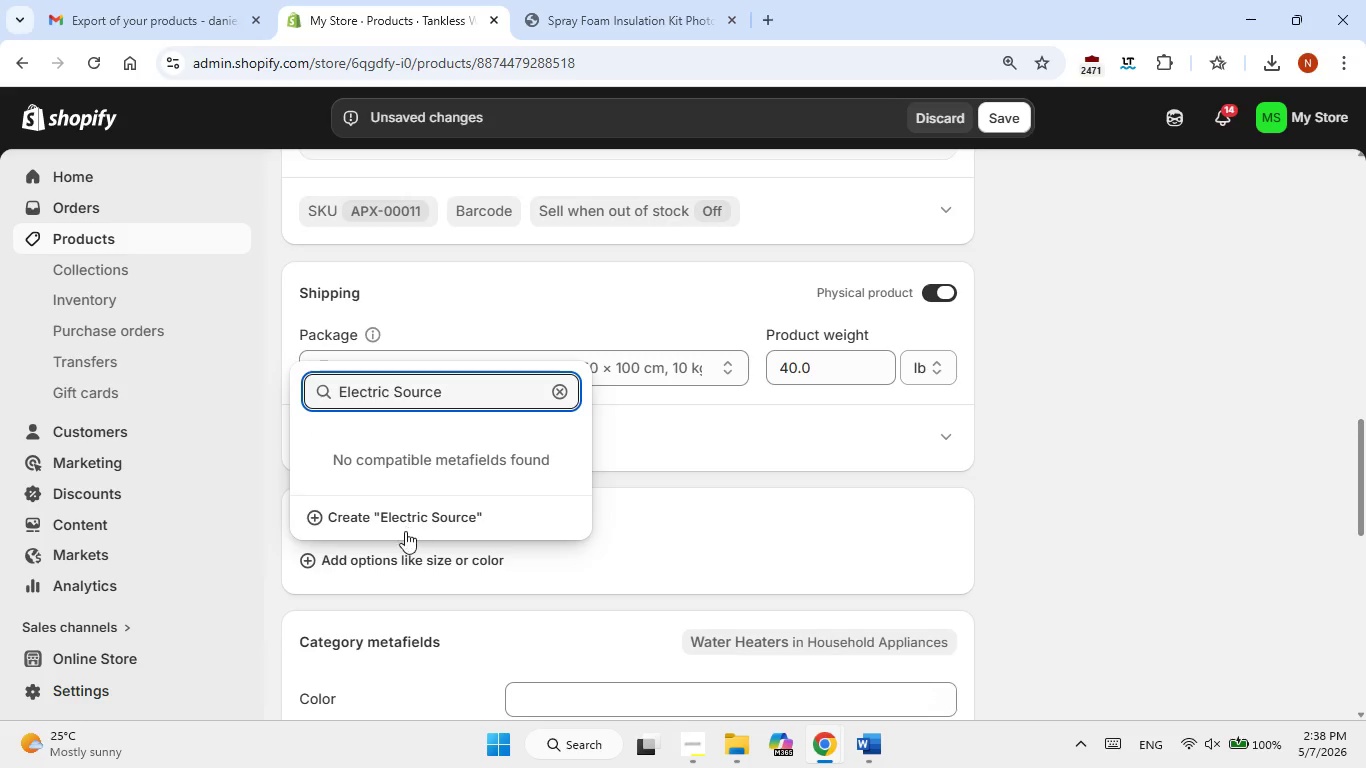 
left_click([406, 529])
 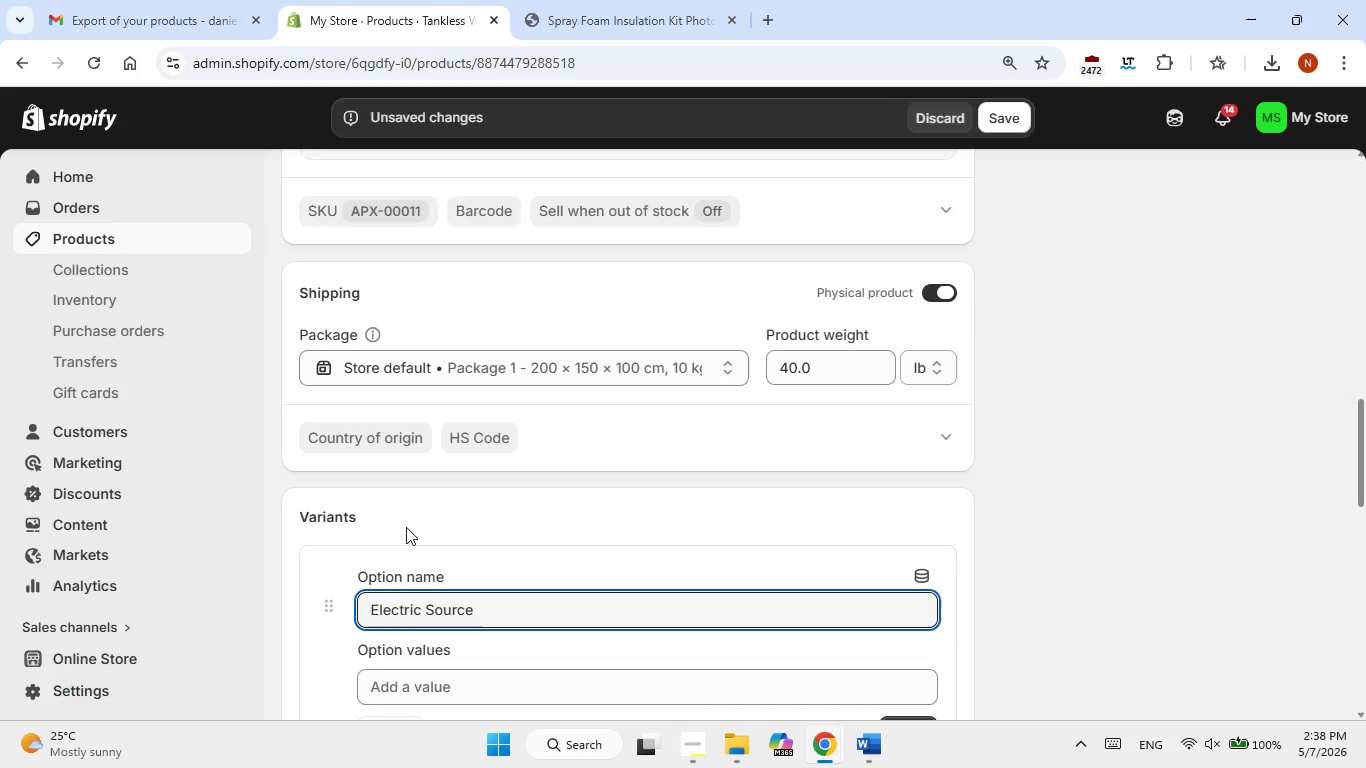 
wait(6.08)
 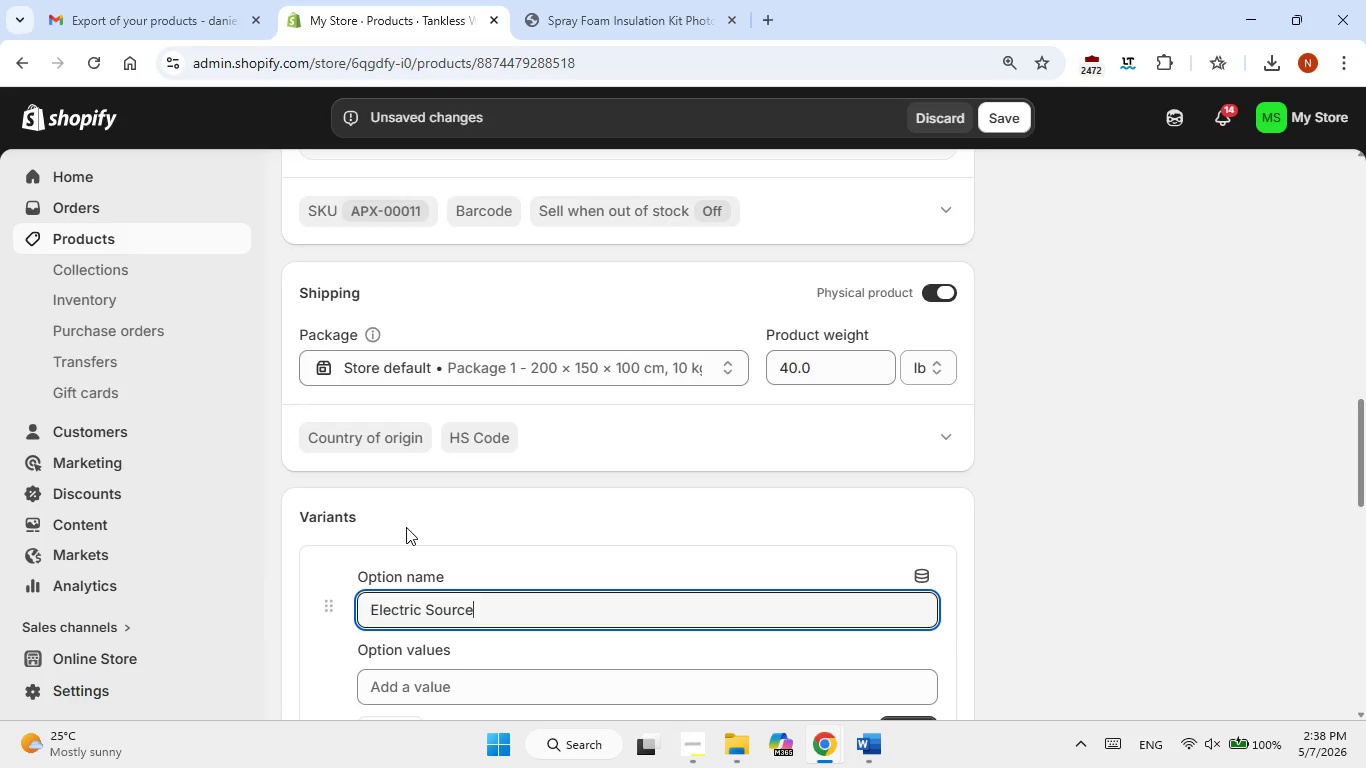 
left_click([470, 687])
 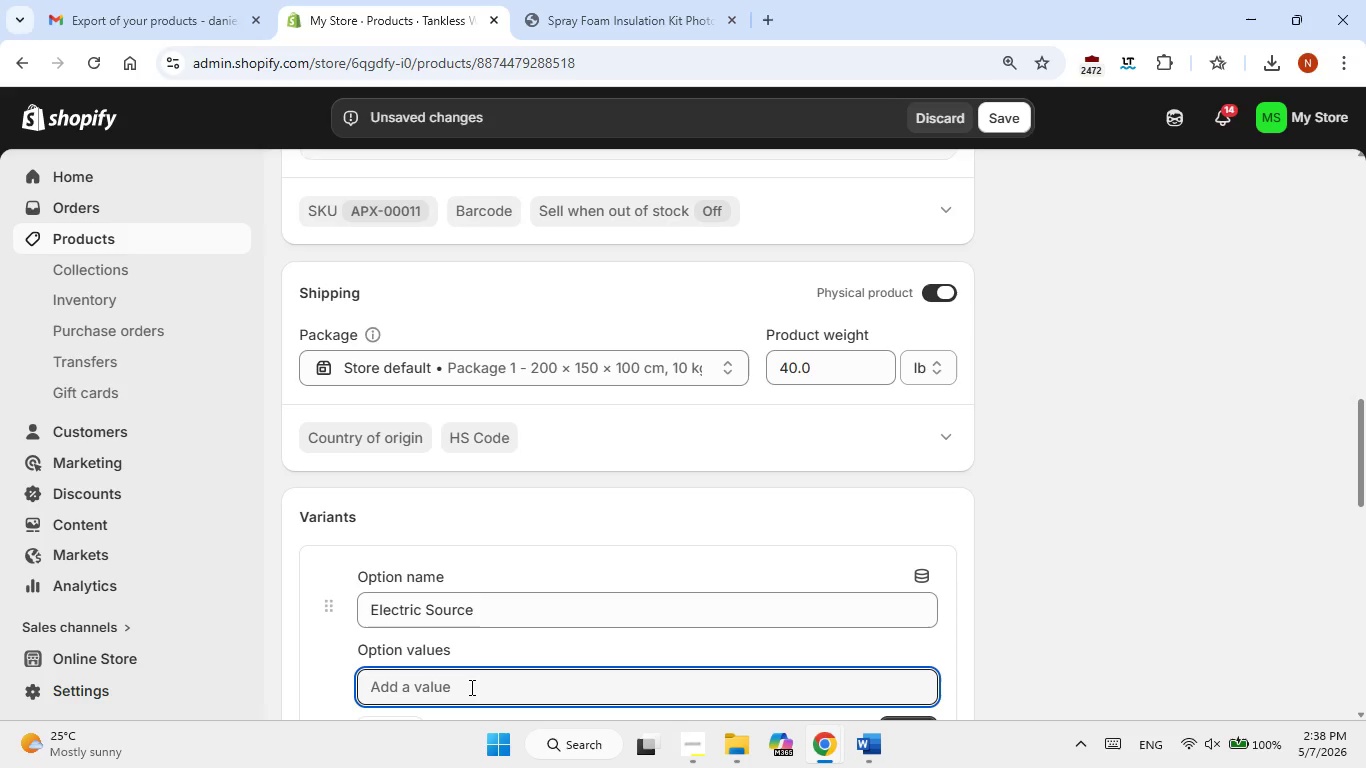 
key(Control+V)
 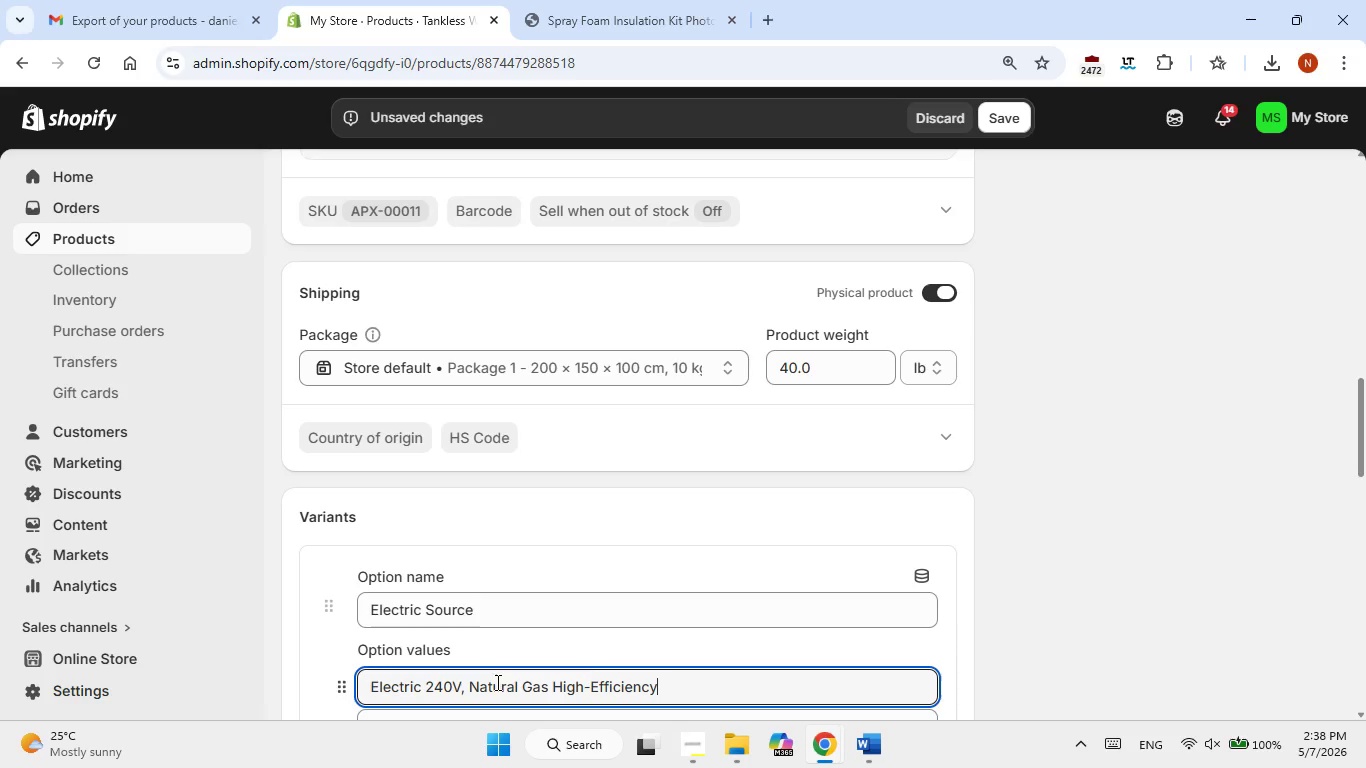 
scroll: coordinate [622, 659], scroll_direction: down, amount: 2.0
 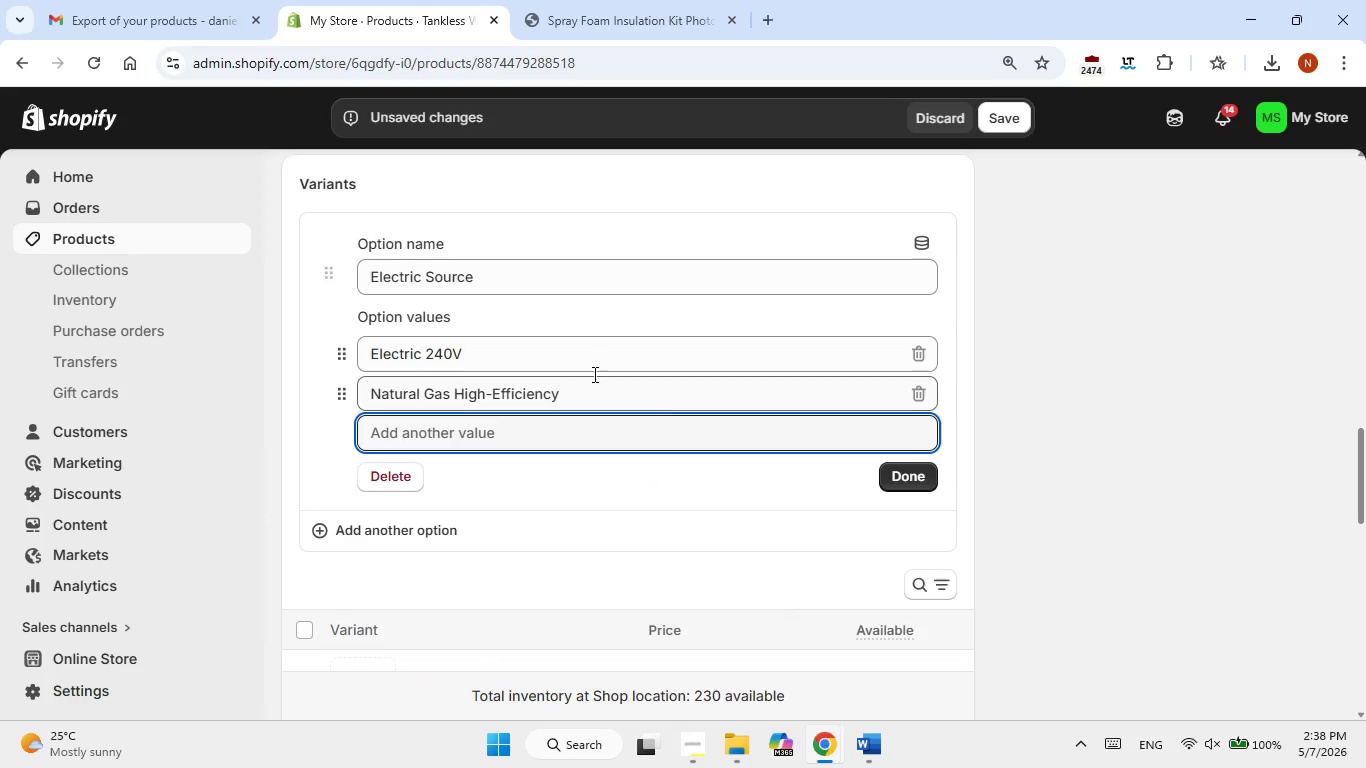 
left_click_drag(start_coordinate=[578, 389], to_coordinate=[461, 397])
 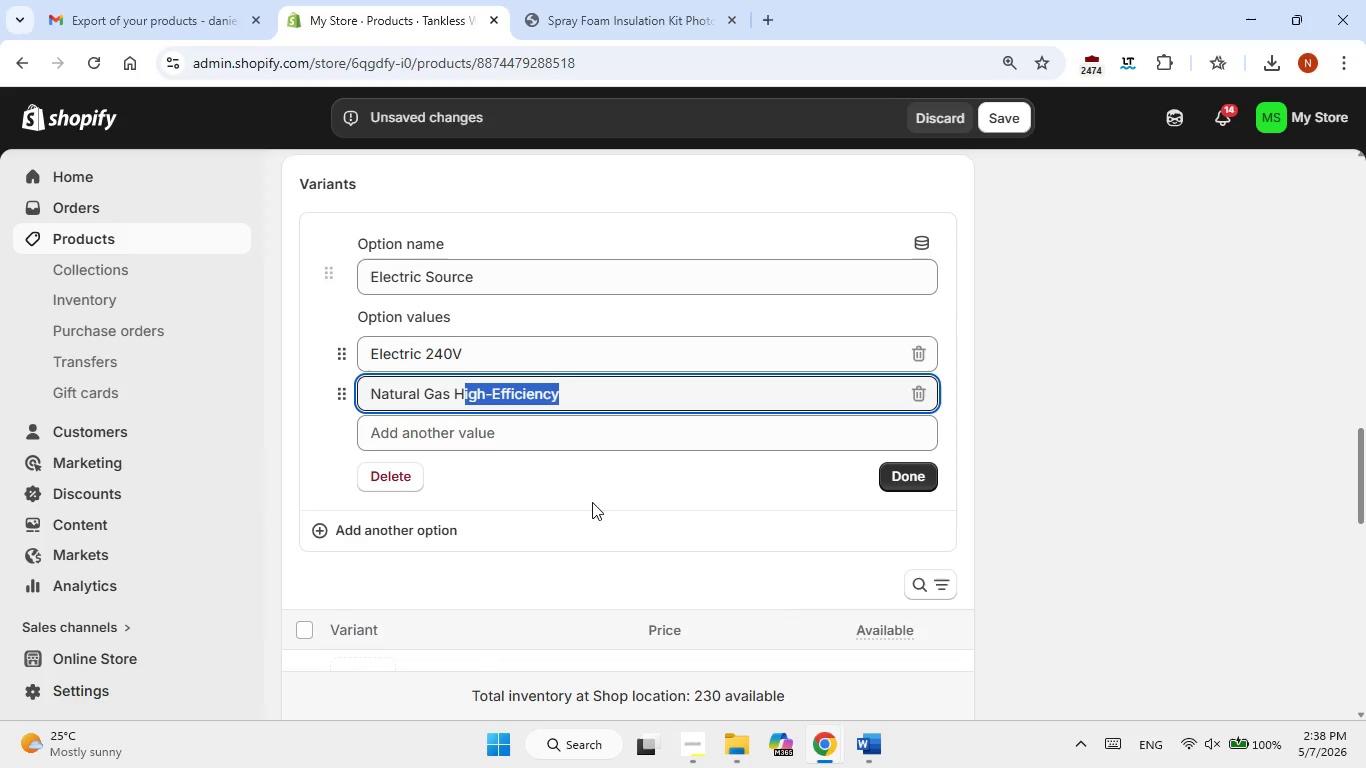 
left_click([591, 508])
 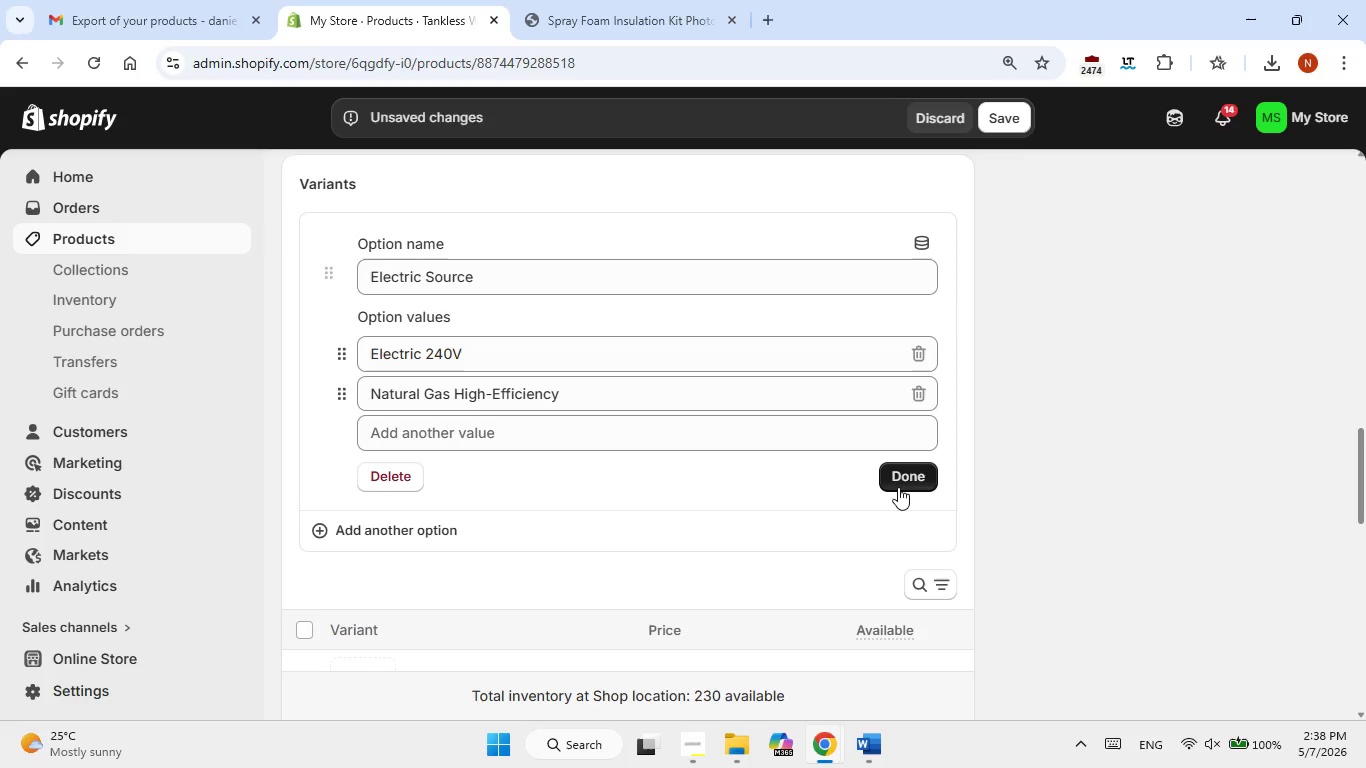 
left_click([900, 487])
 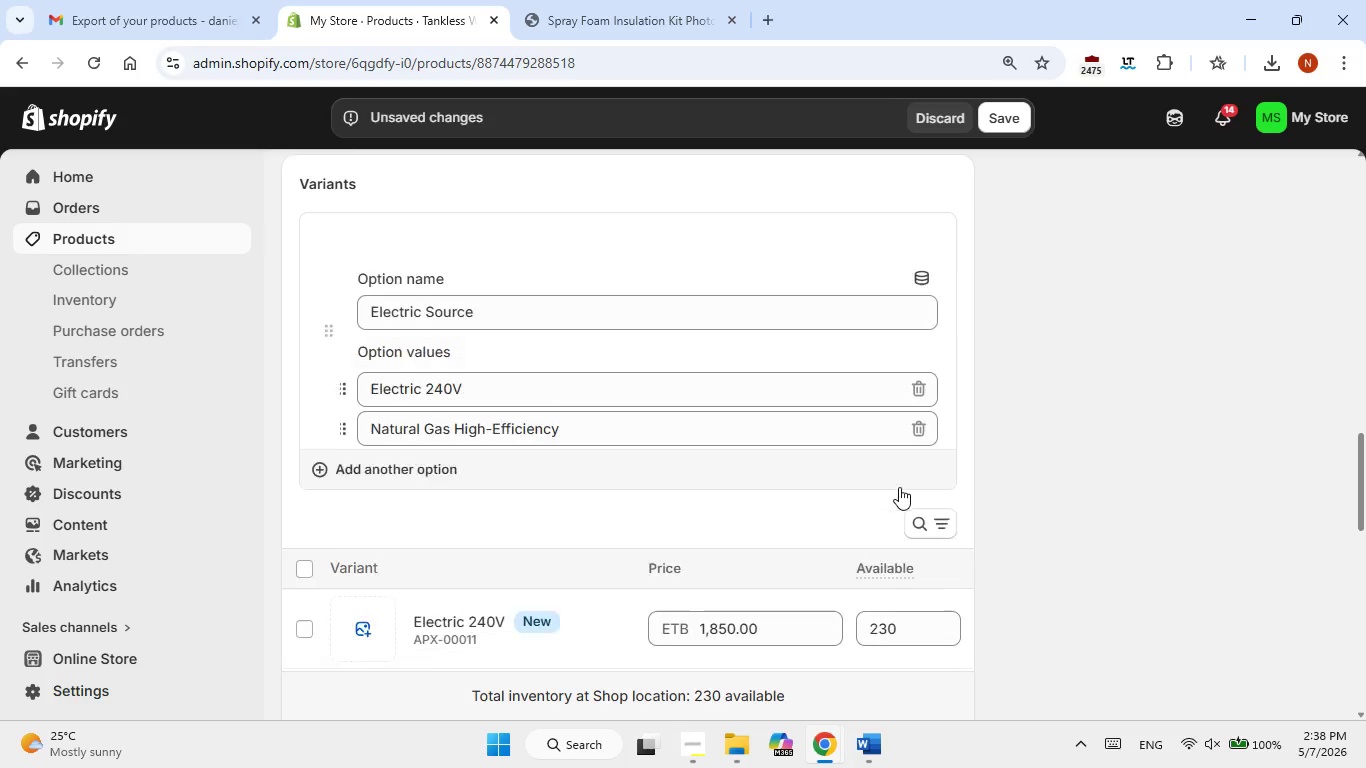 
scroll: coordinate [899, 488], scroll_direction: down, amount: 1.0
 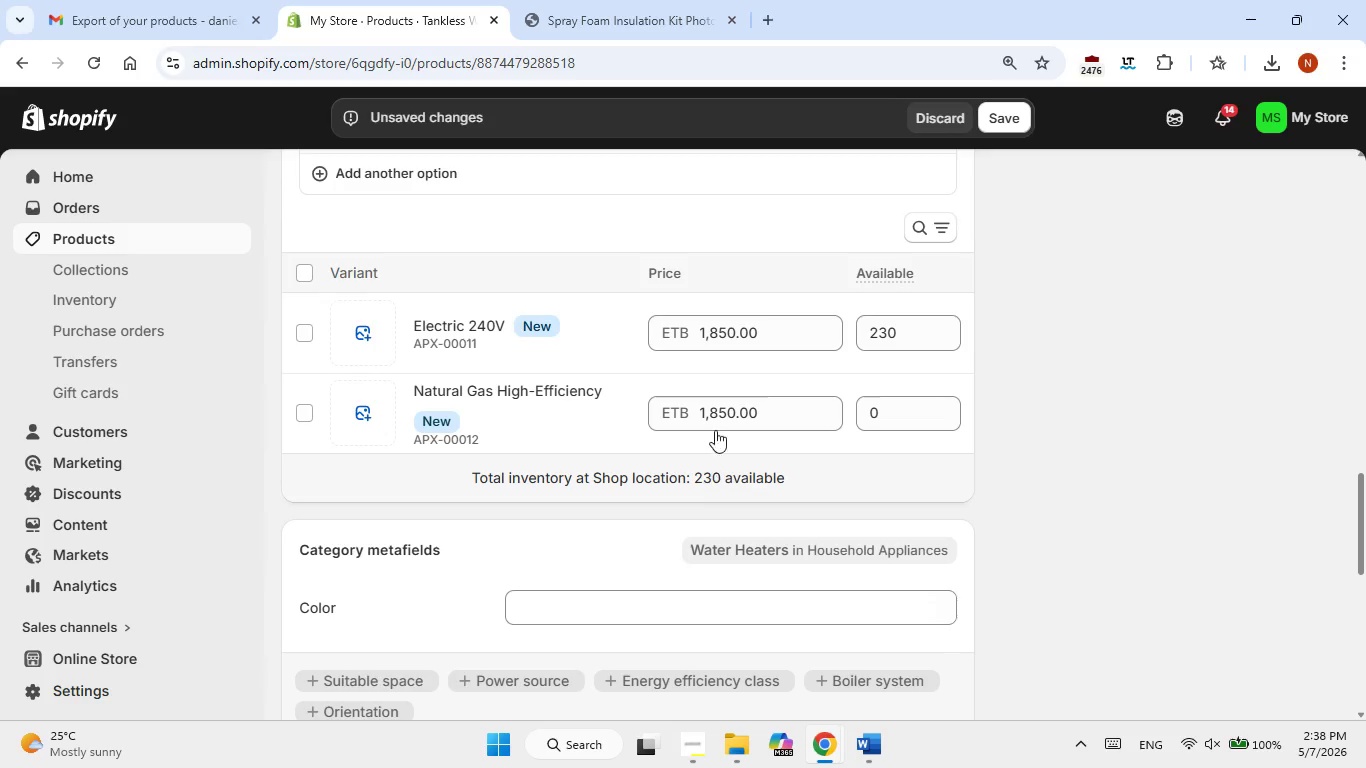 
left_click([717, 415])
 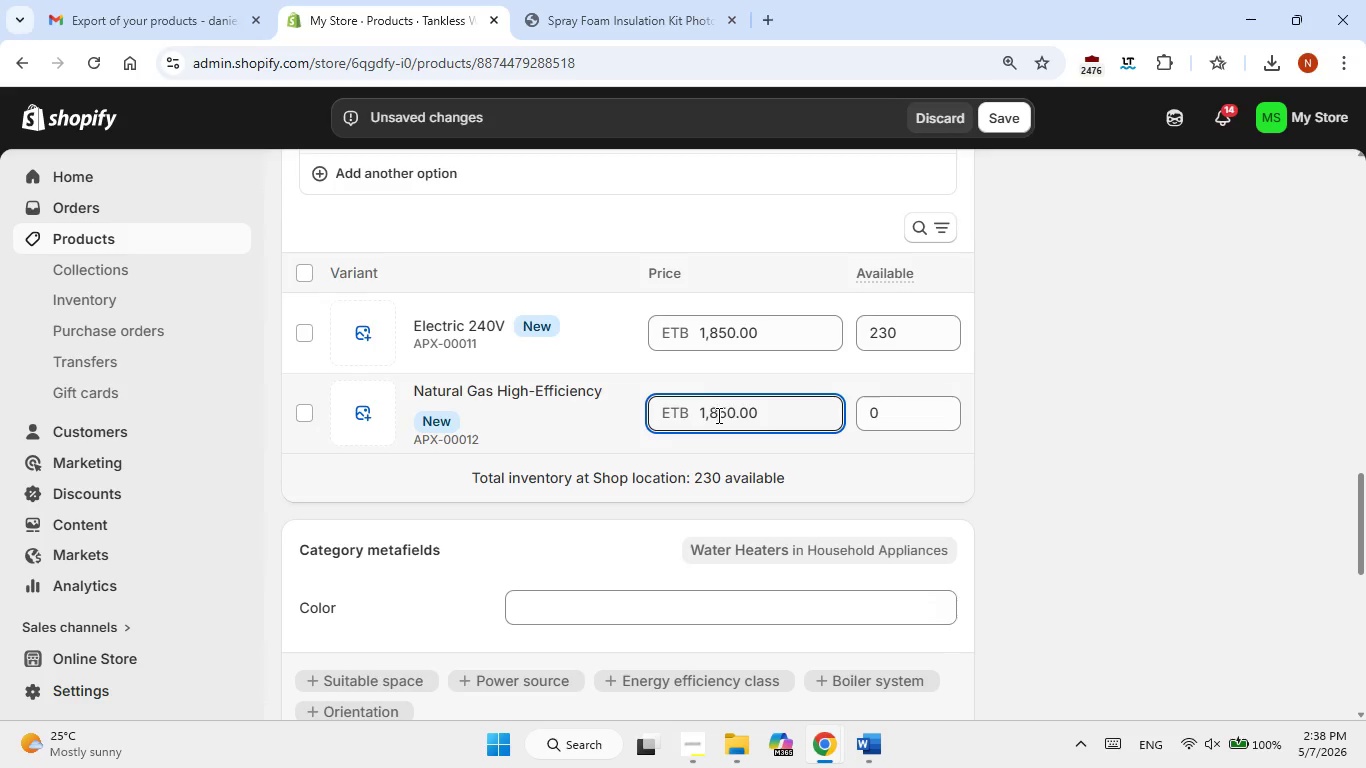 
key(Backspace)
 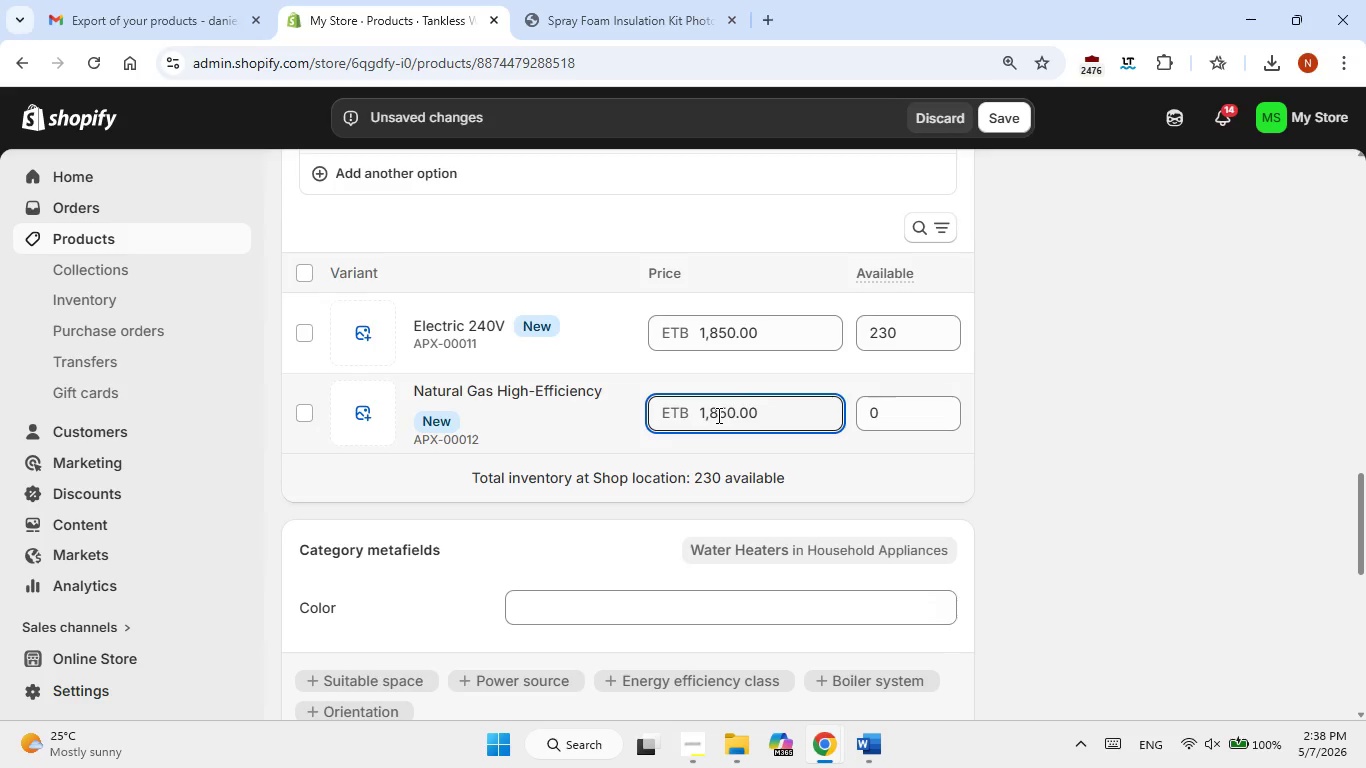 
key(Backspace)
 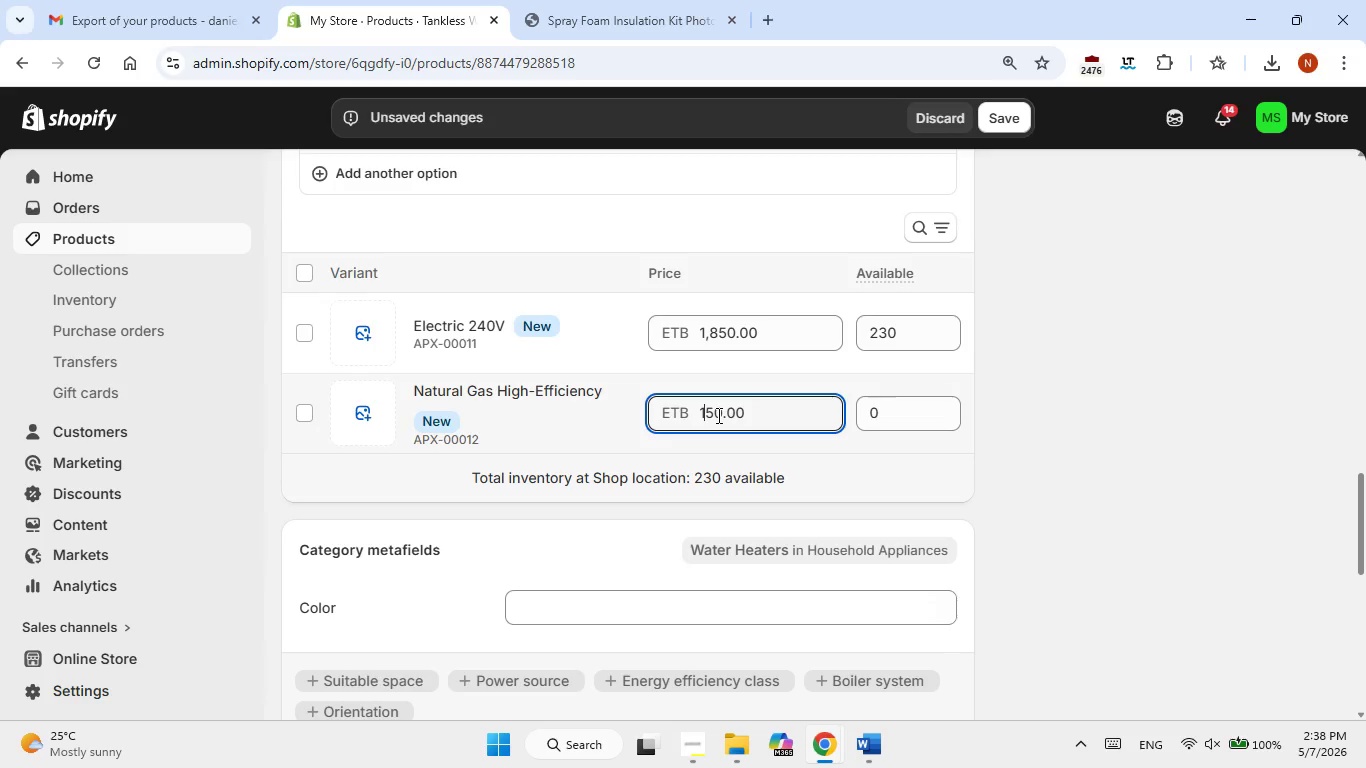 
key(Numpad2)
 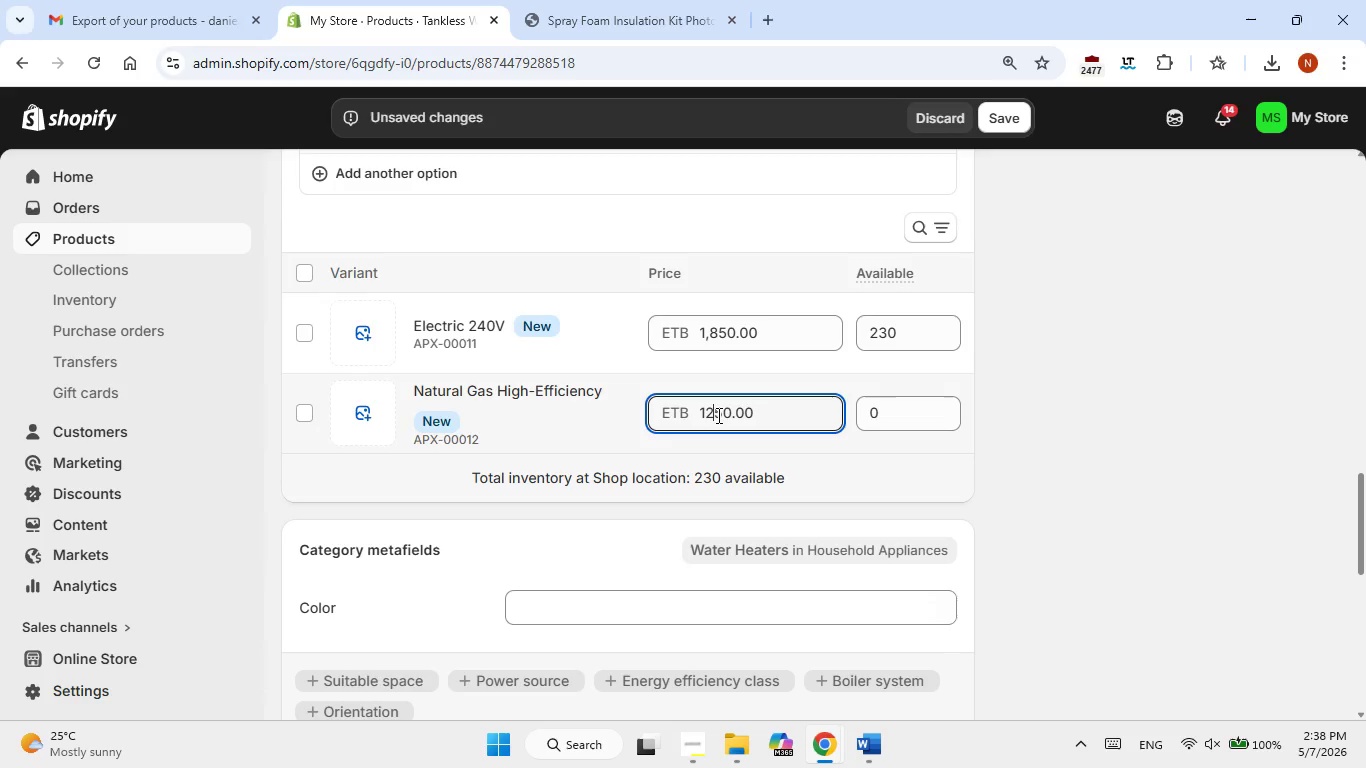 
key(Numpad0)
 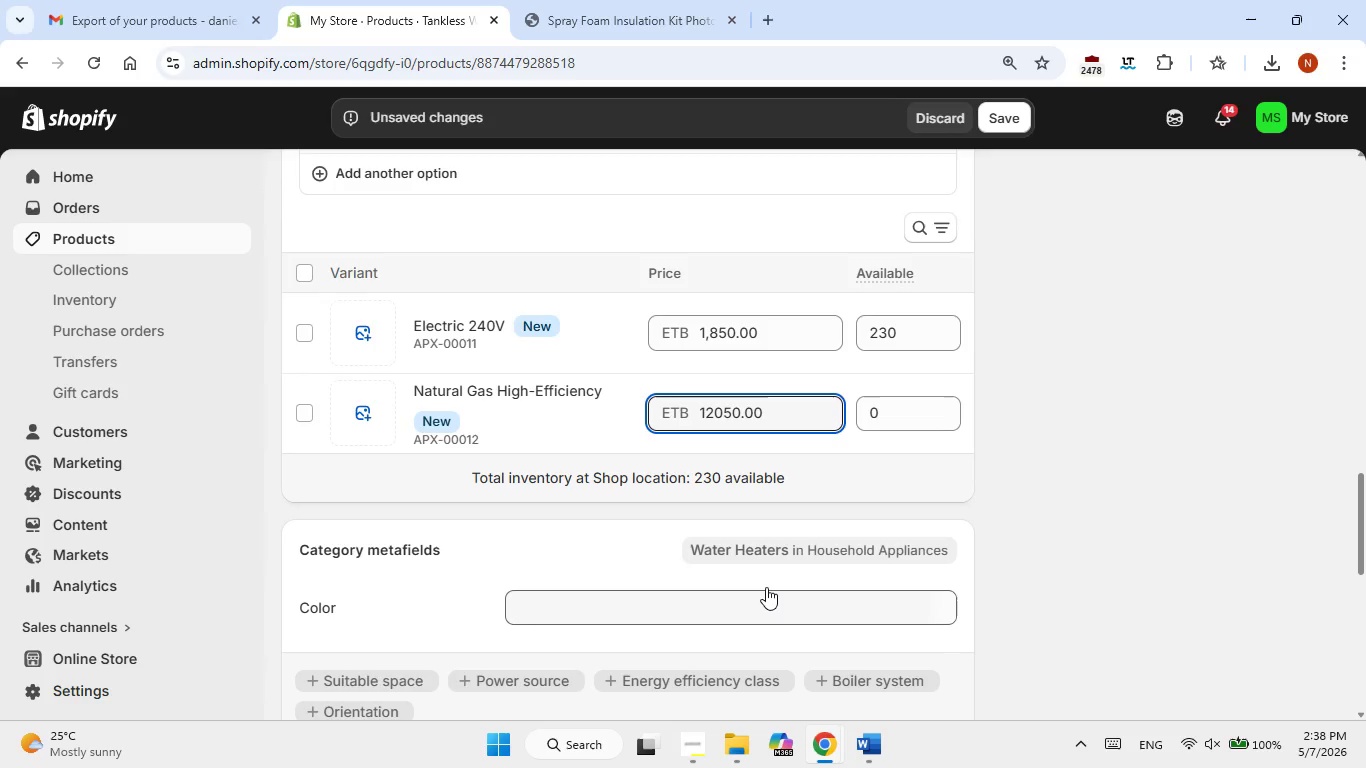 
key(Backspace)
 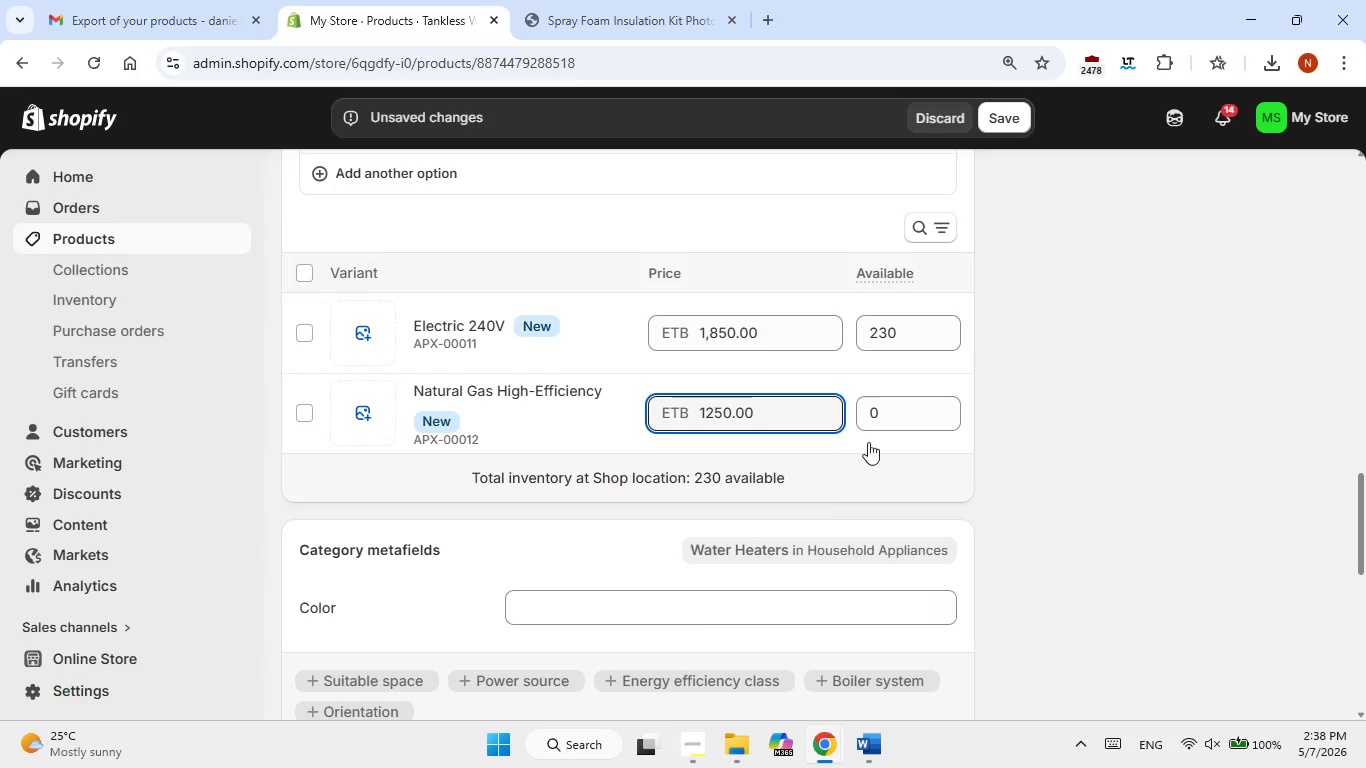 
left_click([892, 428])
 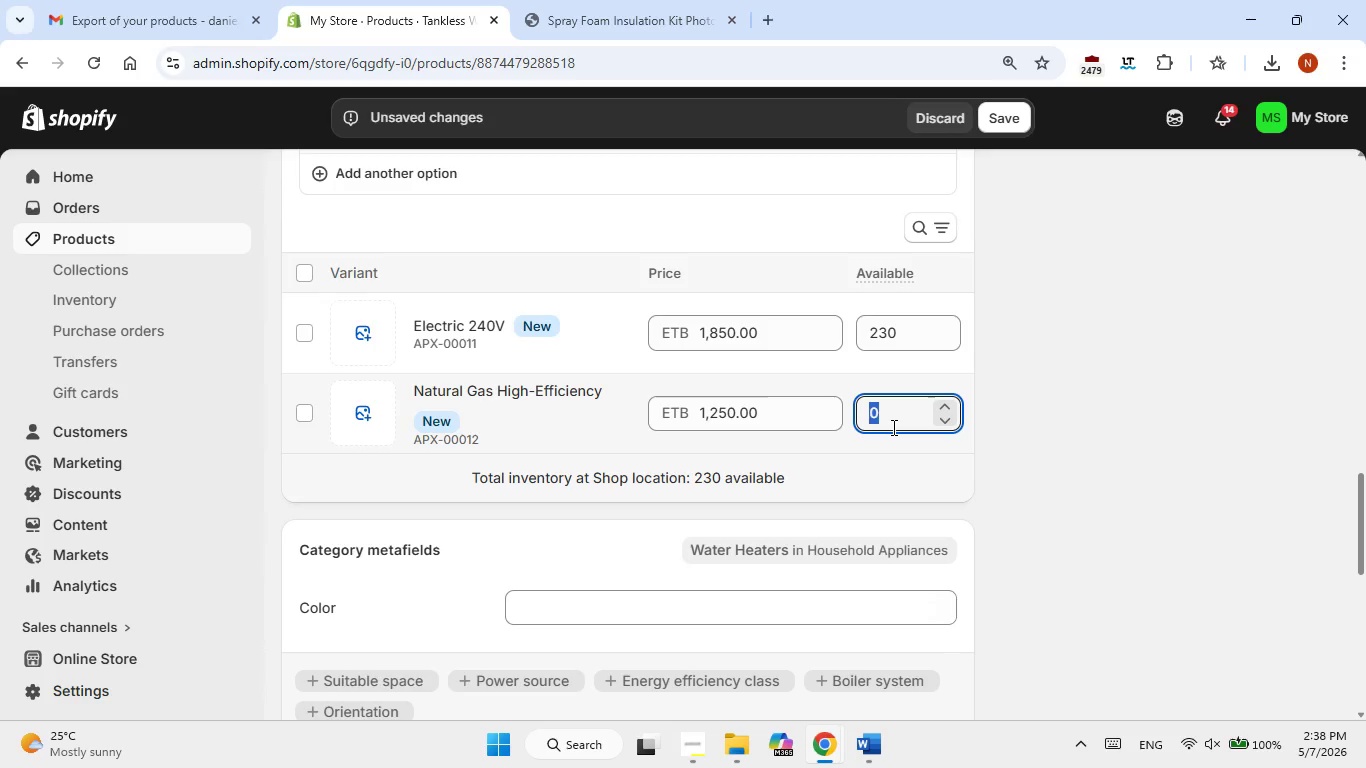 
key(Numpad1)
 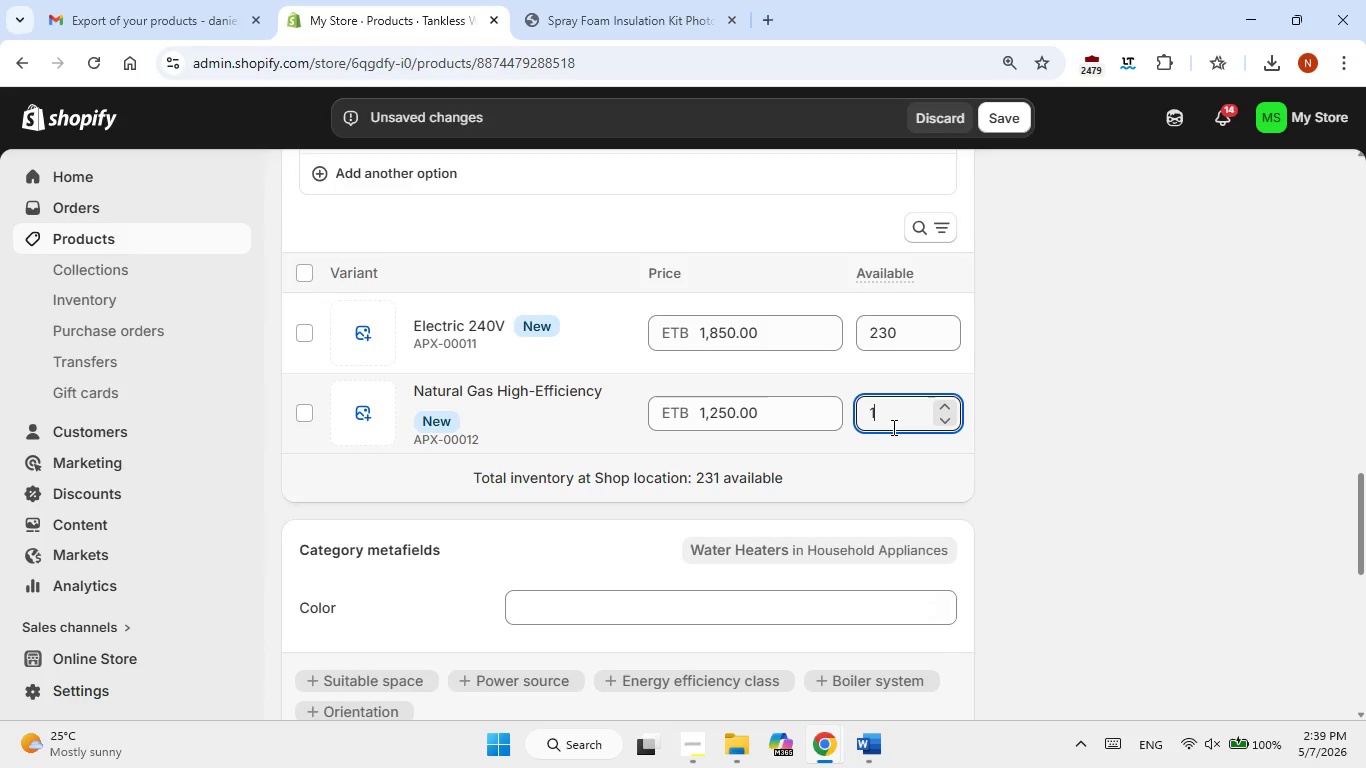 
key(Numpad2)
 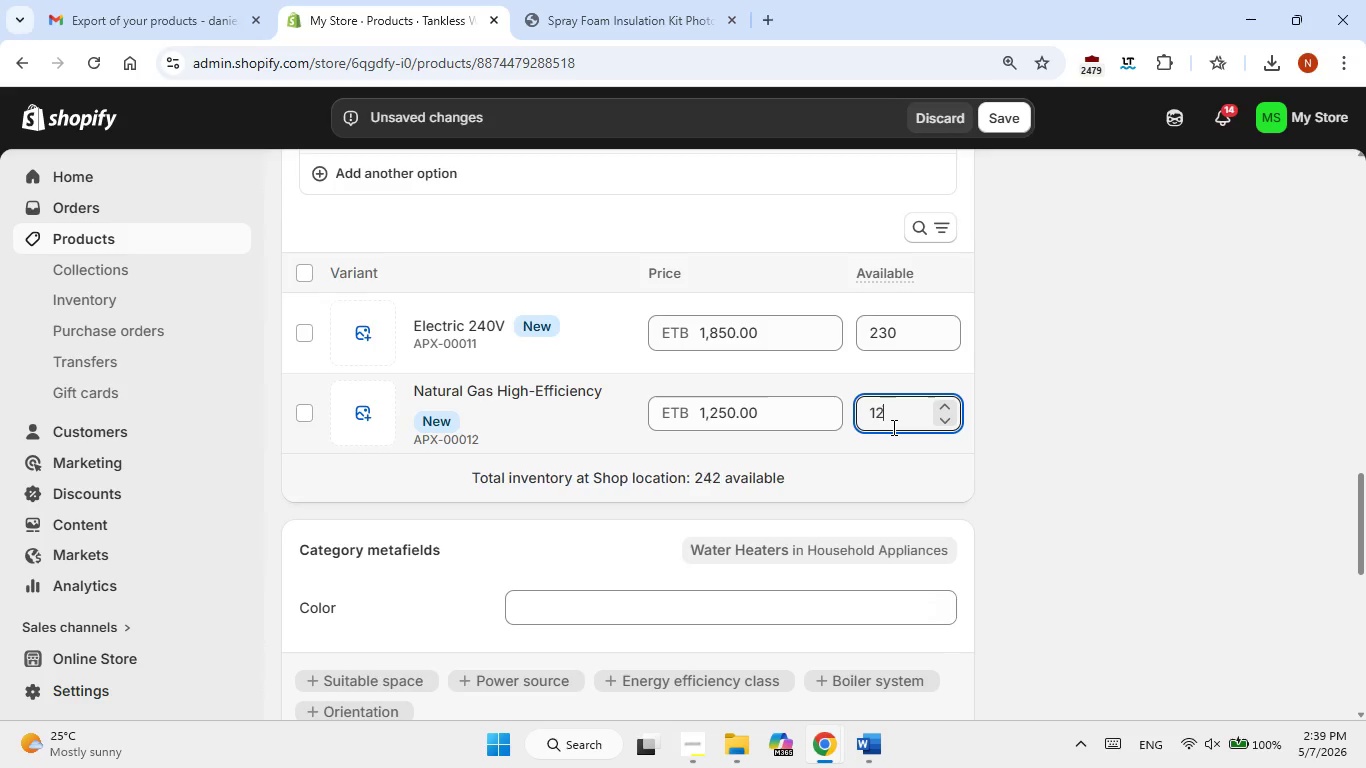 
key(Numpad0)
 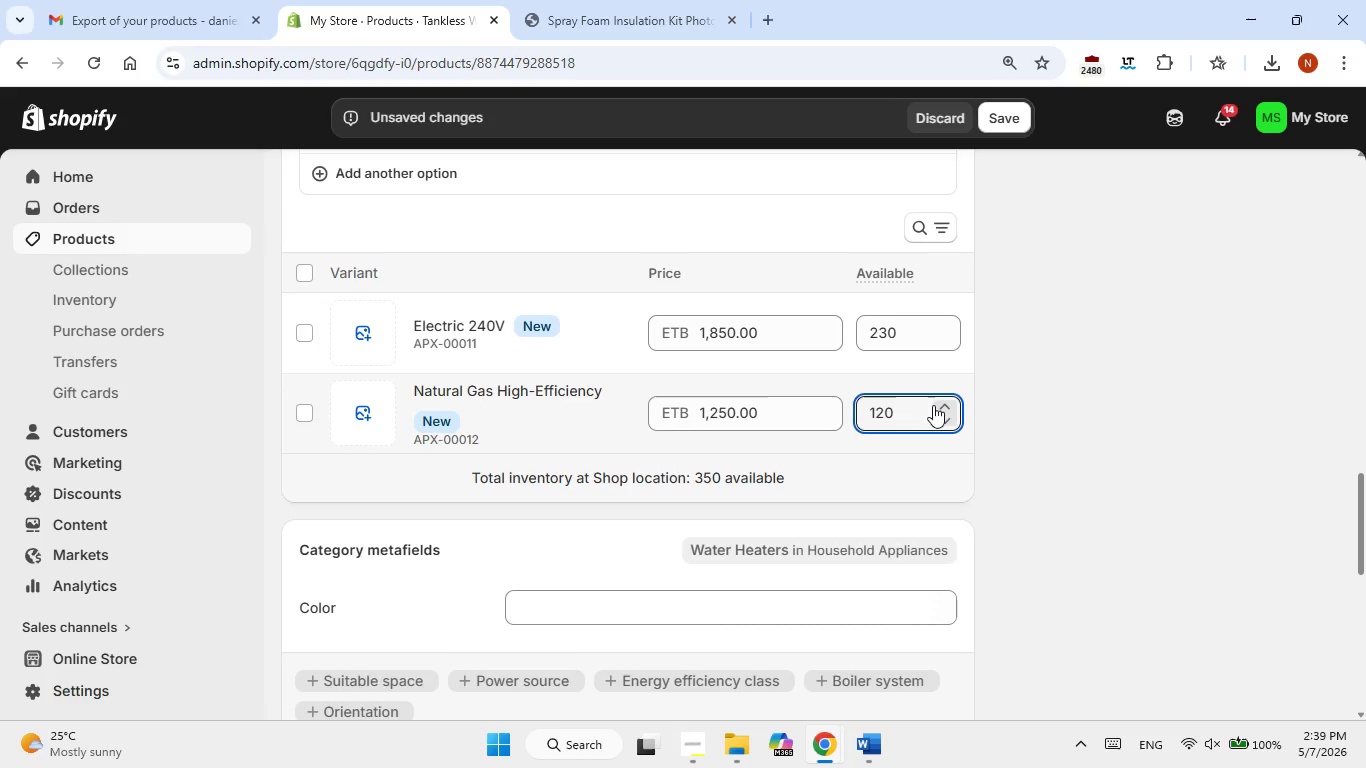 
left_click([999, 390])
 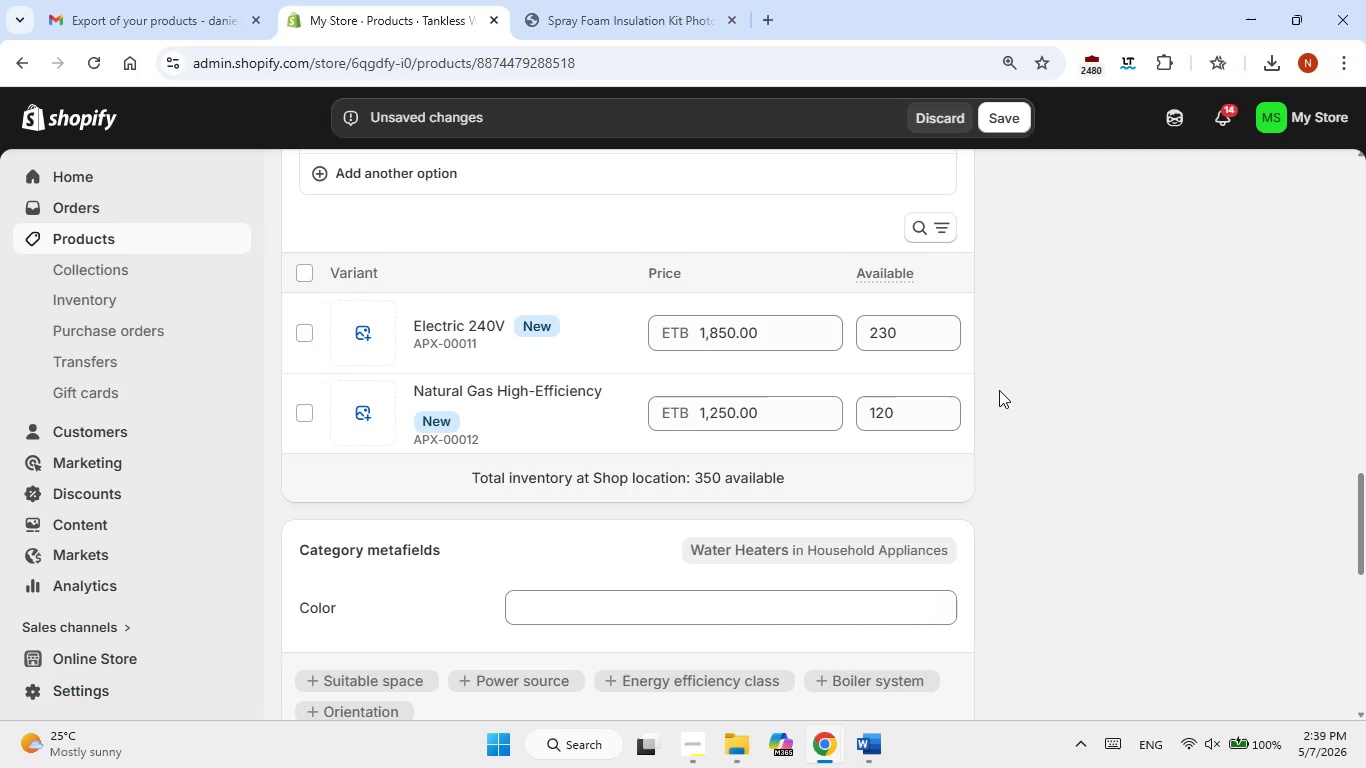 
wait(6.83)
 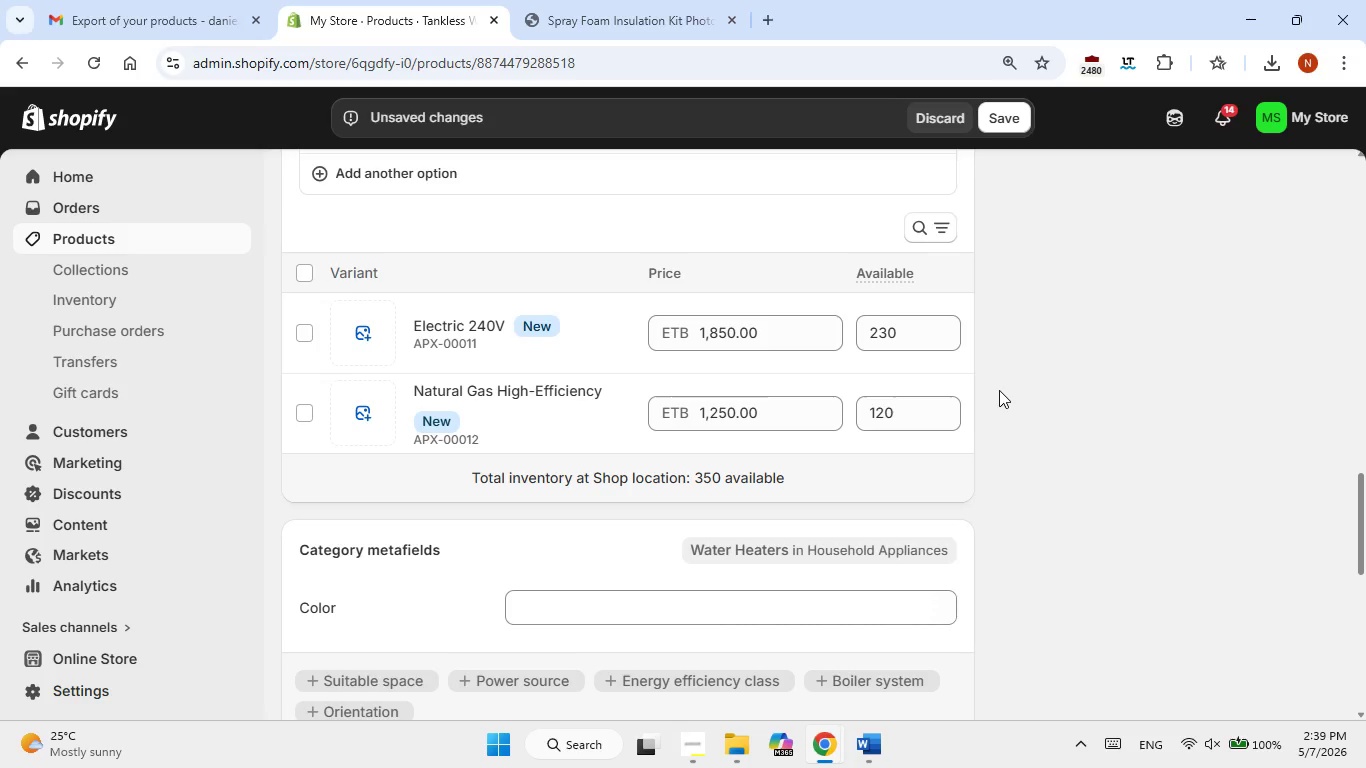 
scroll: coordinate [1007, 391], scroll_direction: down, amount: 3.0
 